 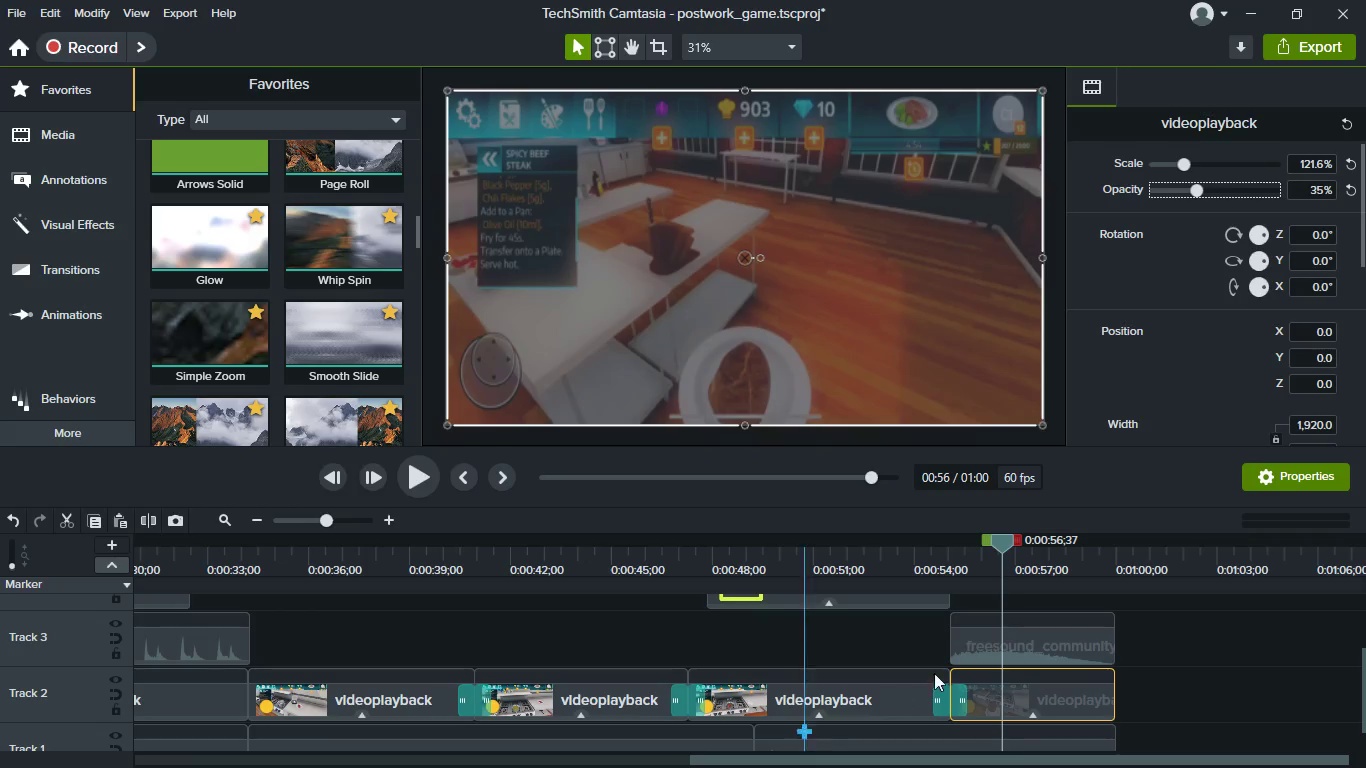 
scroll: coordinate [1146, 659], scroll_direction: up, amount: 1.0
 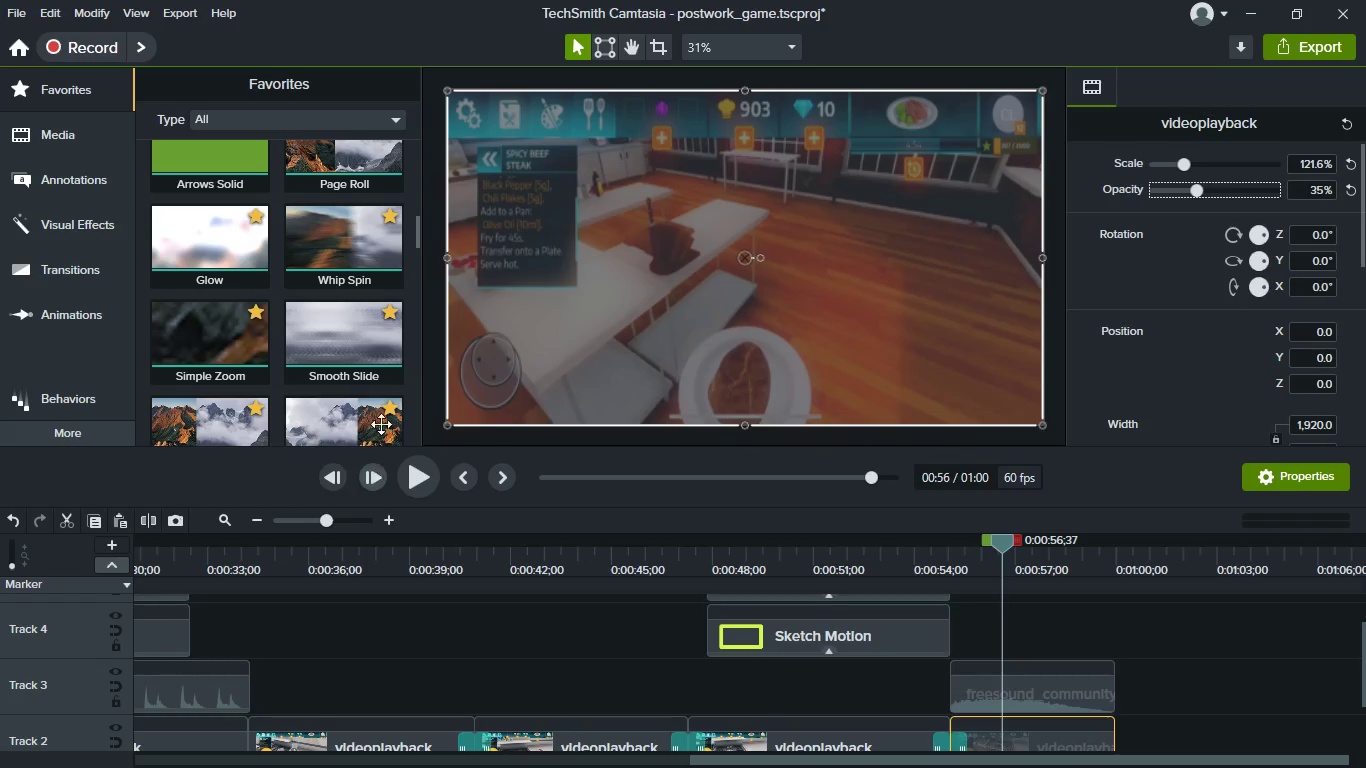 
left_click([67, 96])
 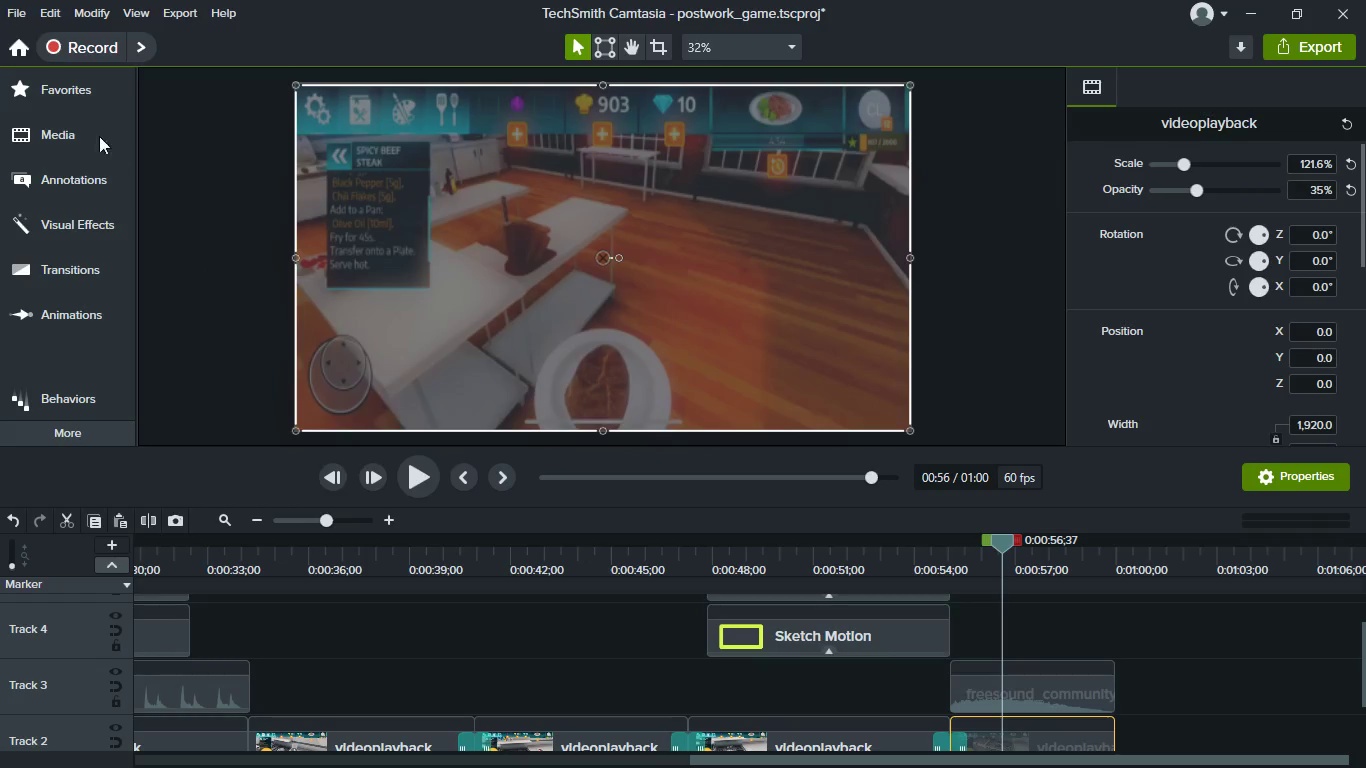 
left_click([93, 104])
 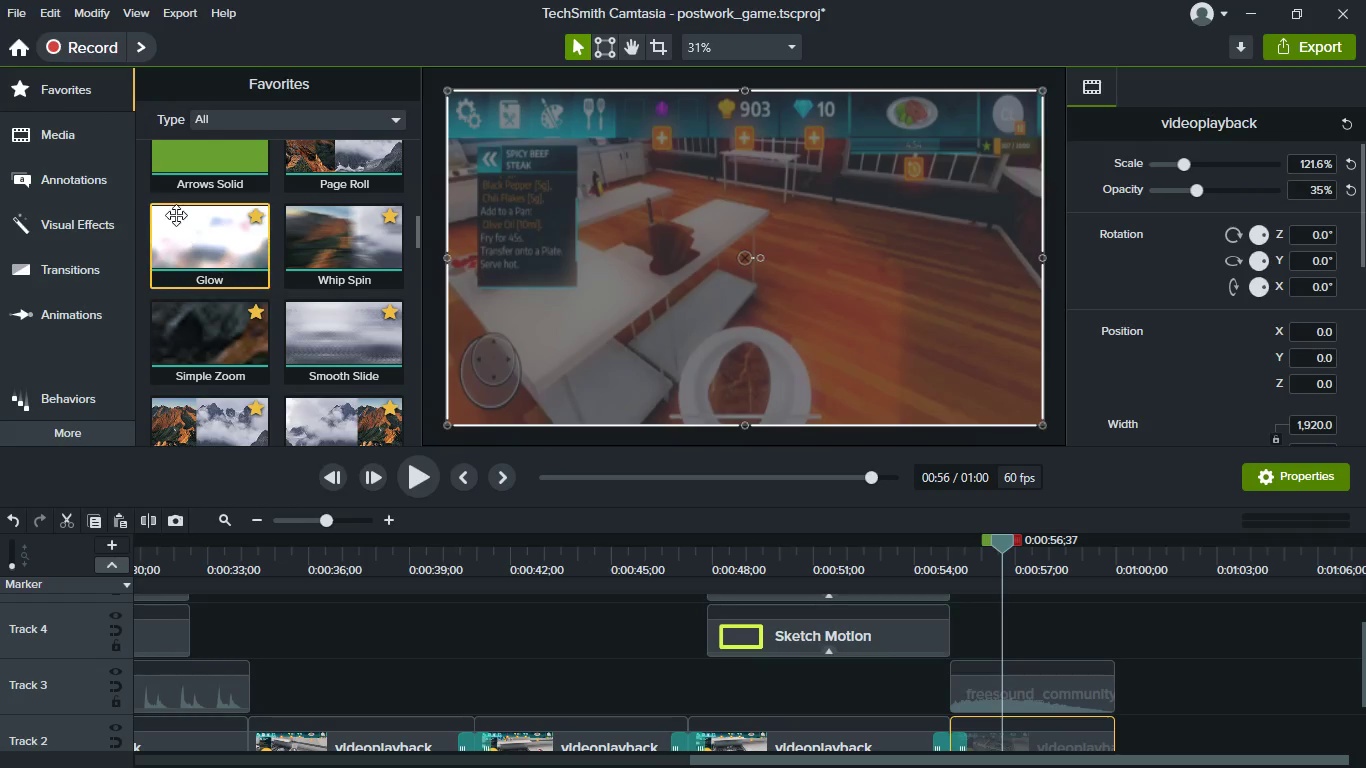 
scroll: coordinate [305, 261], scroll_direction: up, amount: 20.0
 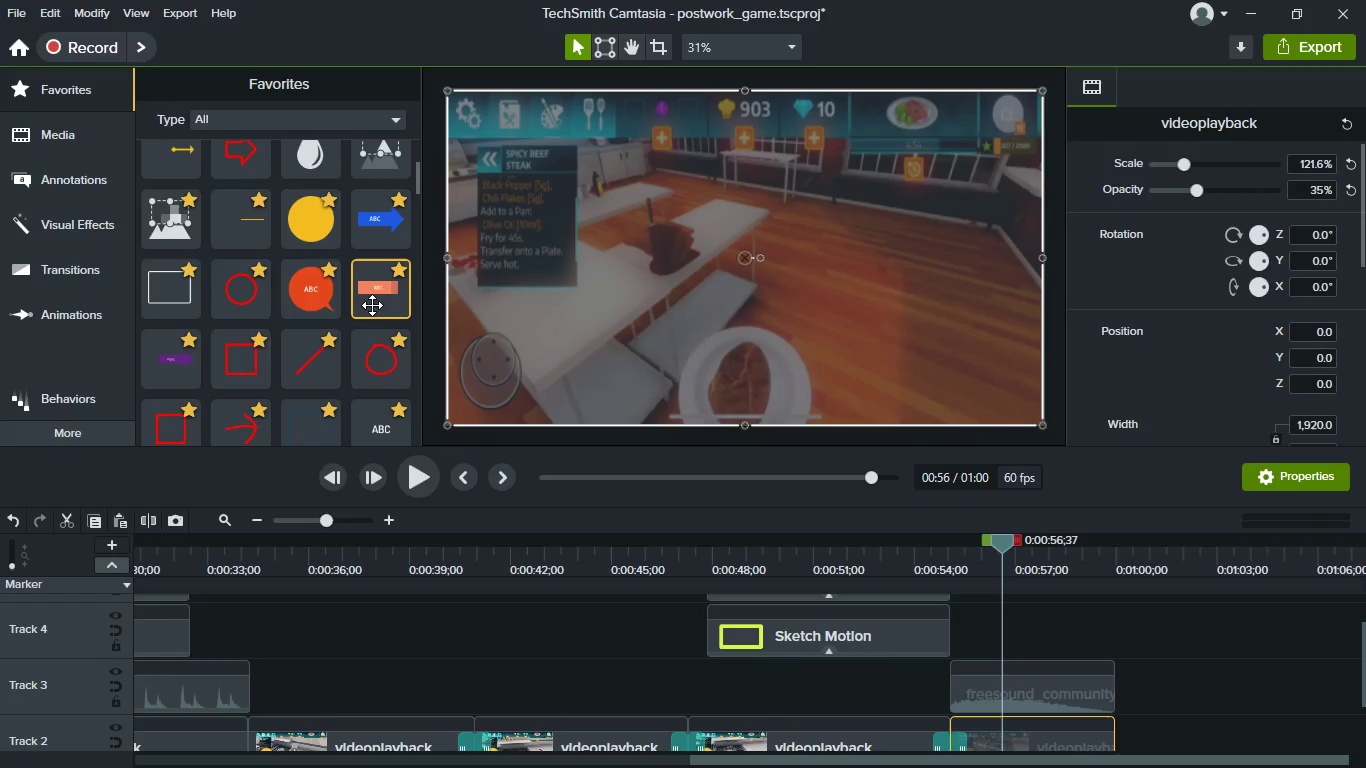 
left_click_drag(start_coordinate=[372, 305], to_coordinate=[989, 640])
 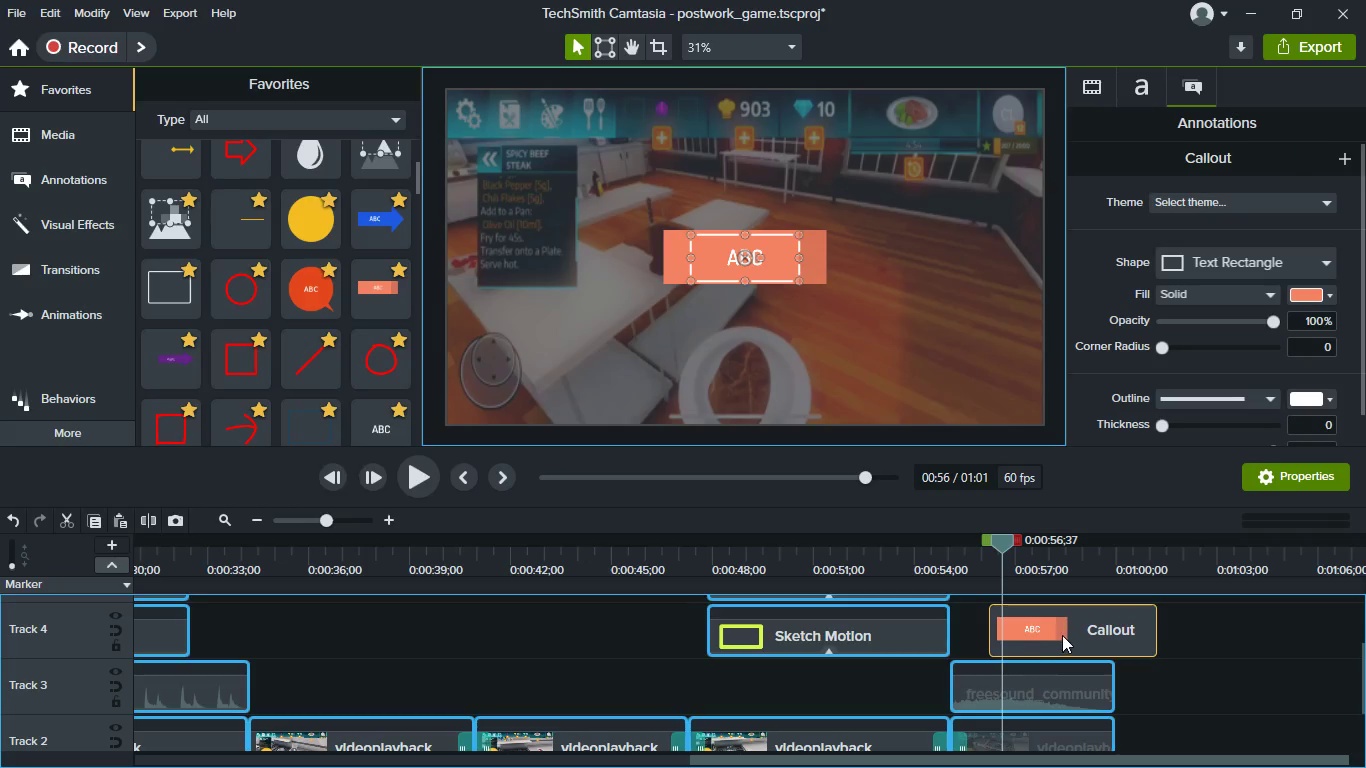 
left_click_drag(start_coordinate=[1076, 631], to_coordinate=[986, 627])
 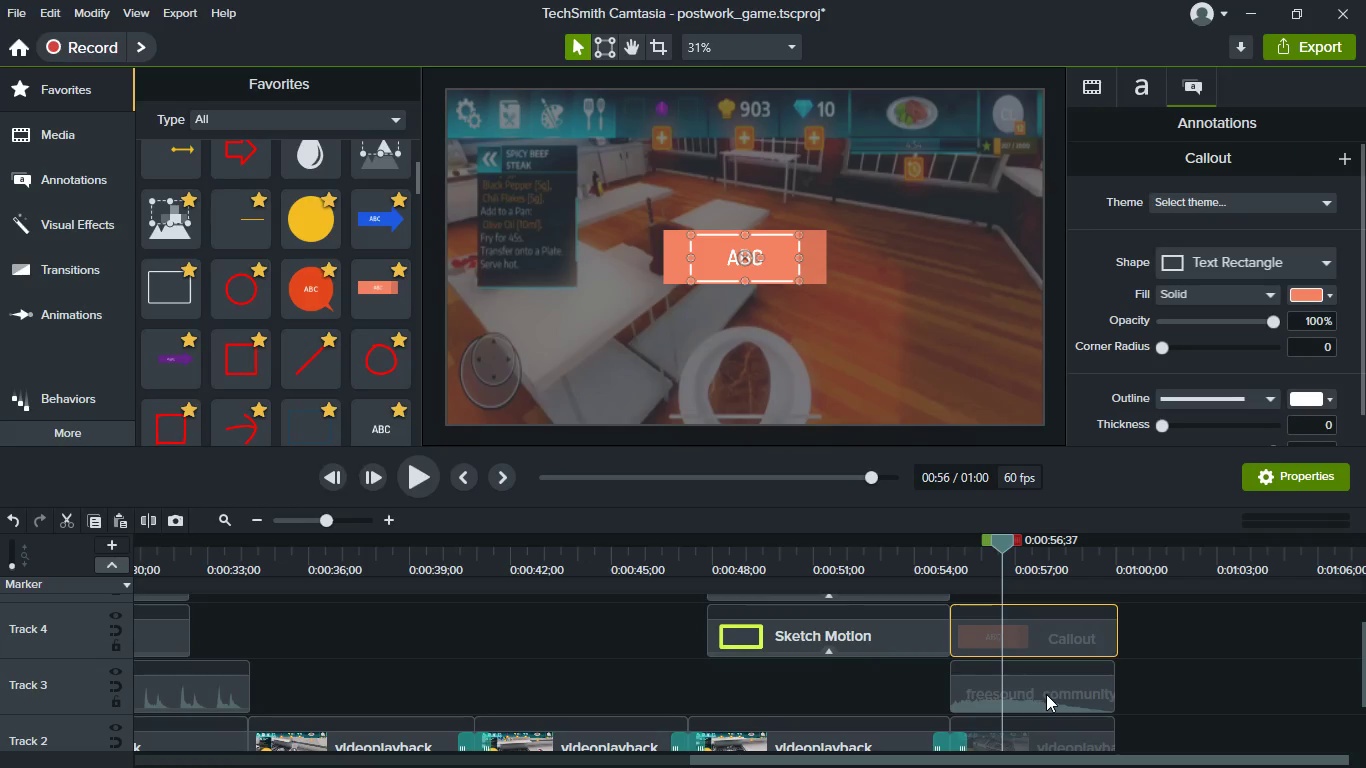 
scroll: coordinate [1046, 694], scroll_direction: down, amount: 2.0
 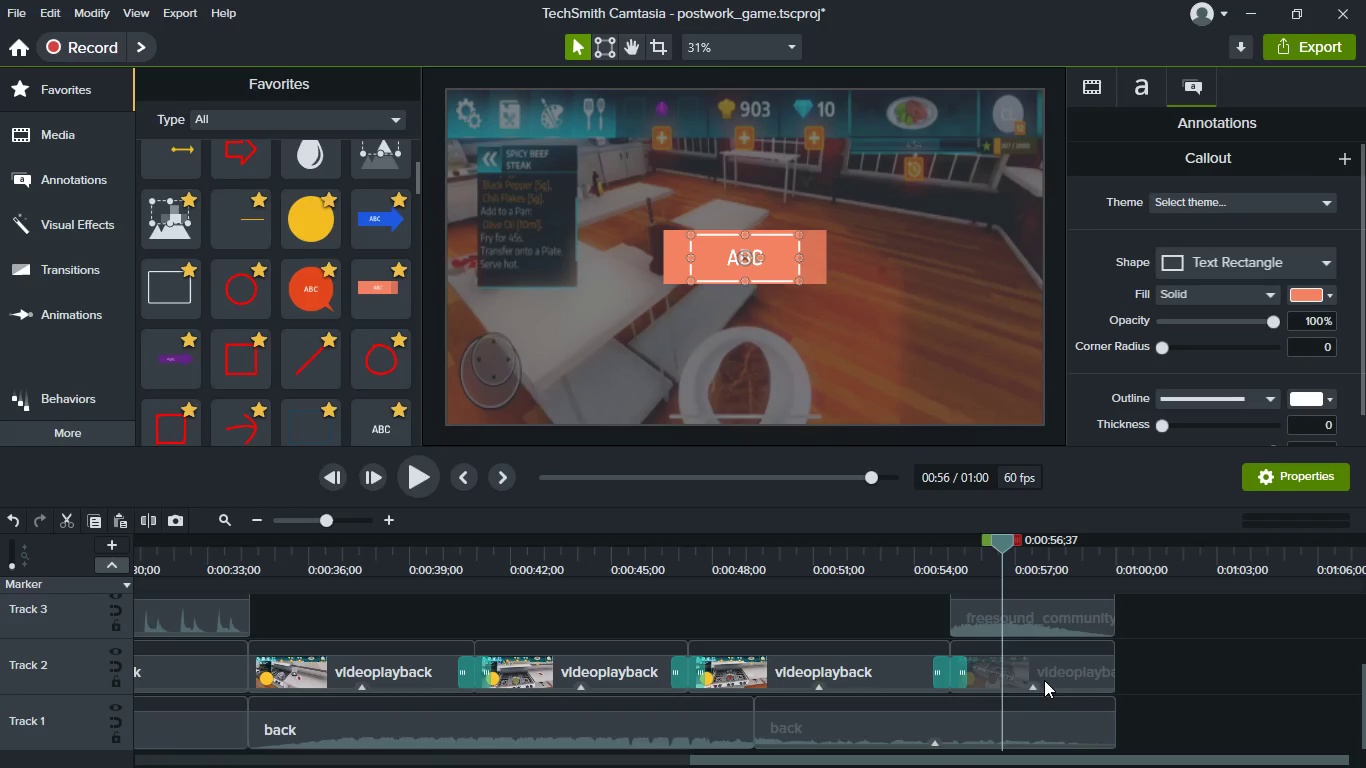 
left_click([1044, 675])
 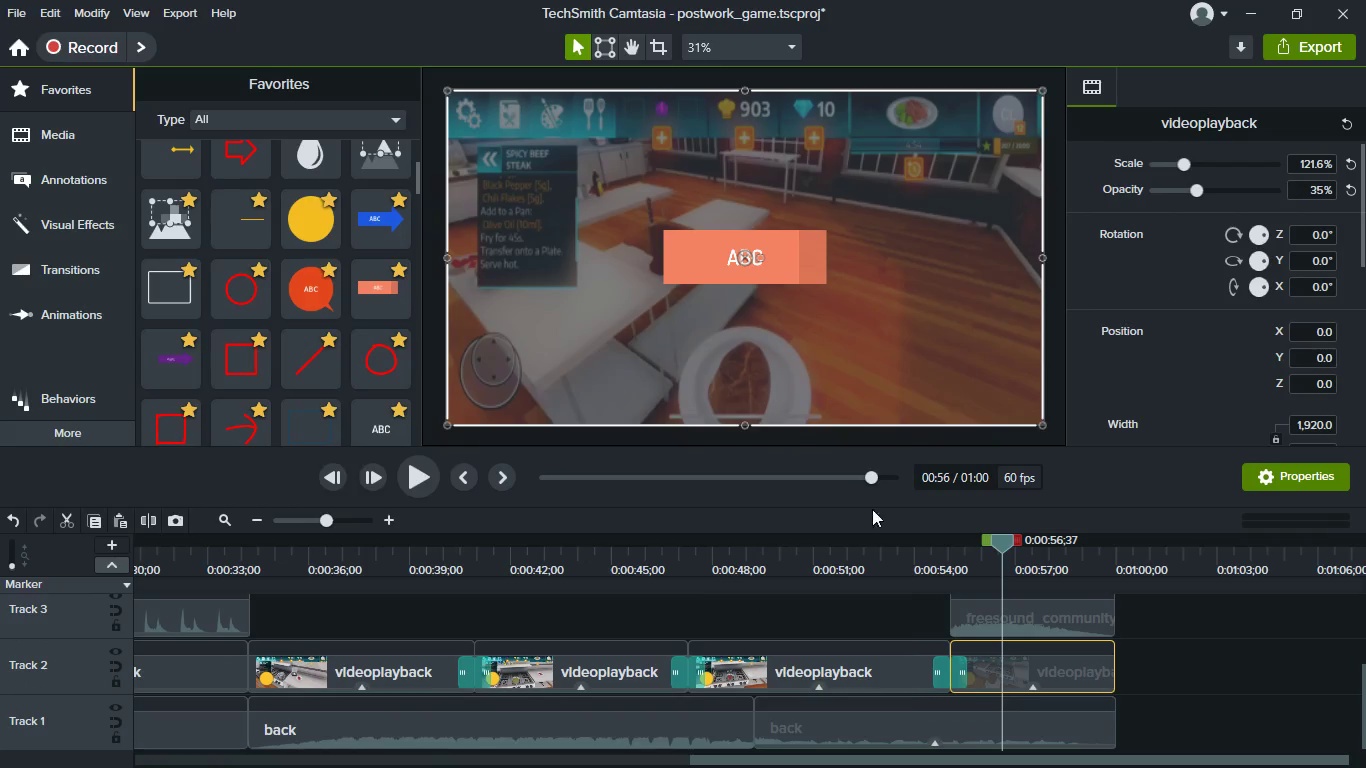 
wait(9.34)
 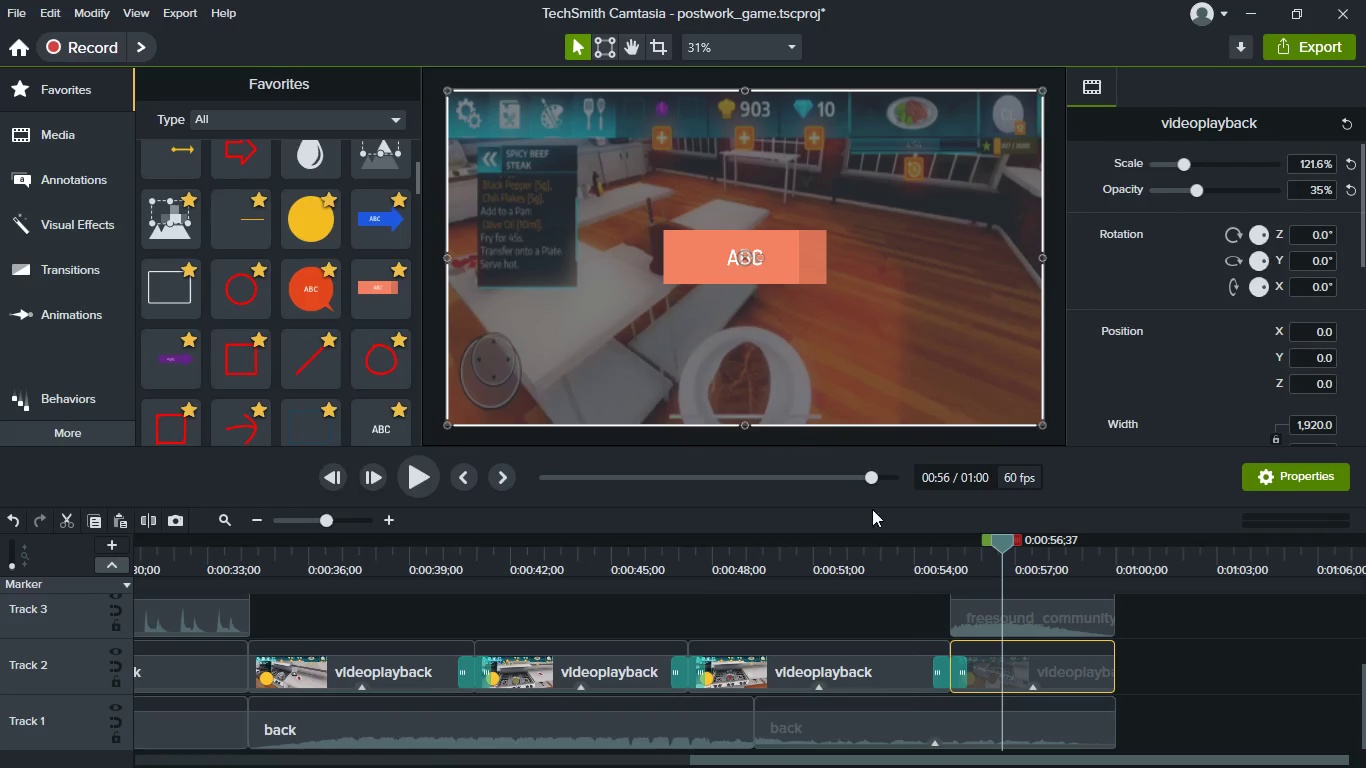 
scroll: coordinate [287, 305], scroll_direction: down, amount: 25.0
 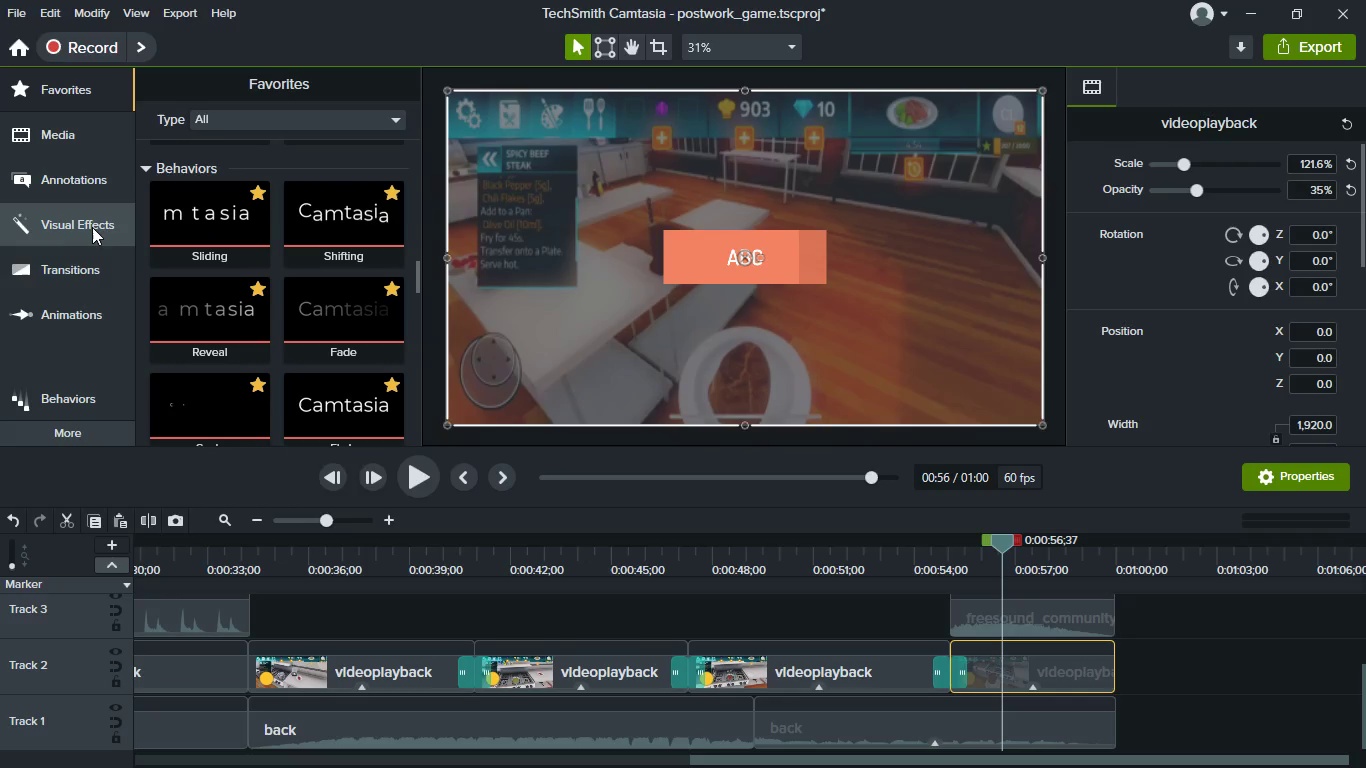 
left_click([89, 224])
 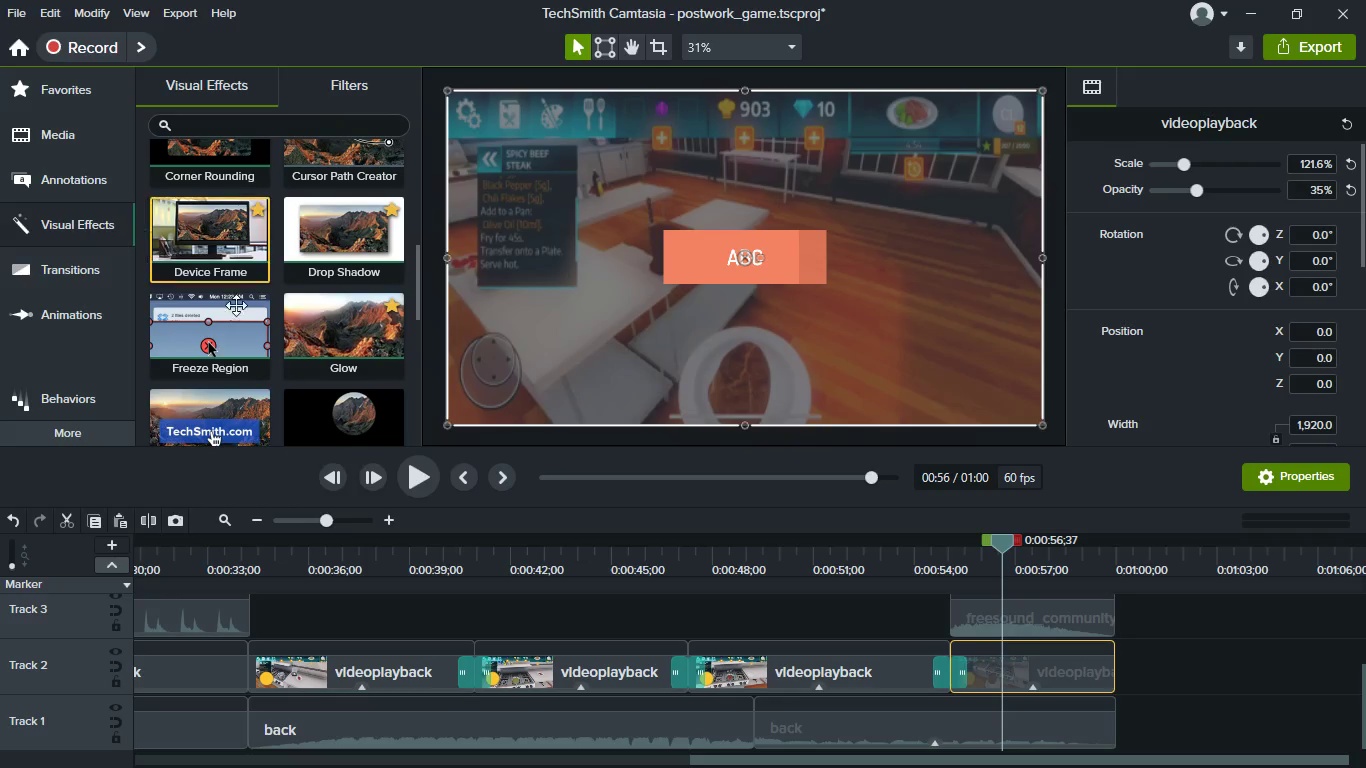 
scroll: coordinate [259, 331], scroll_direction: down, amount: 2.0
 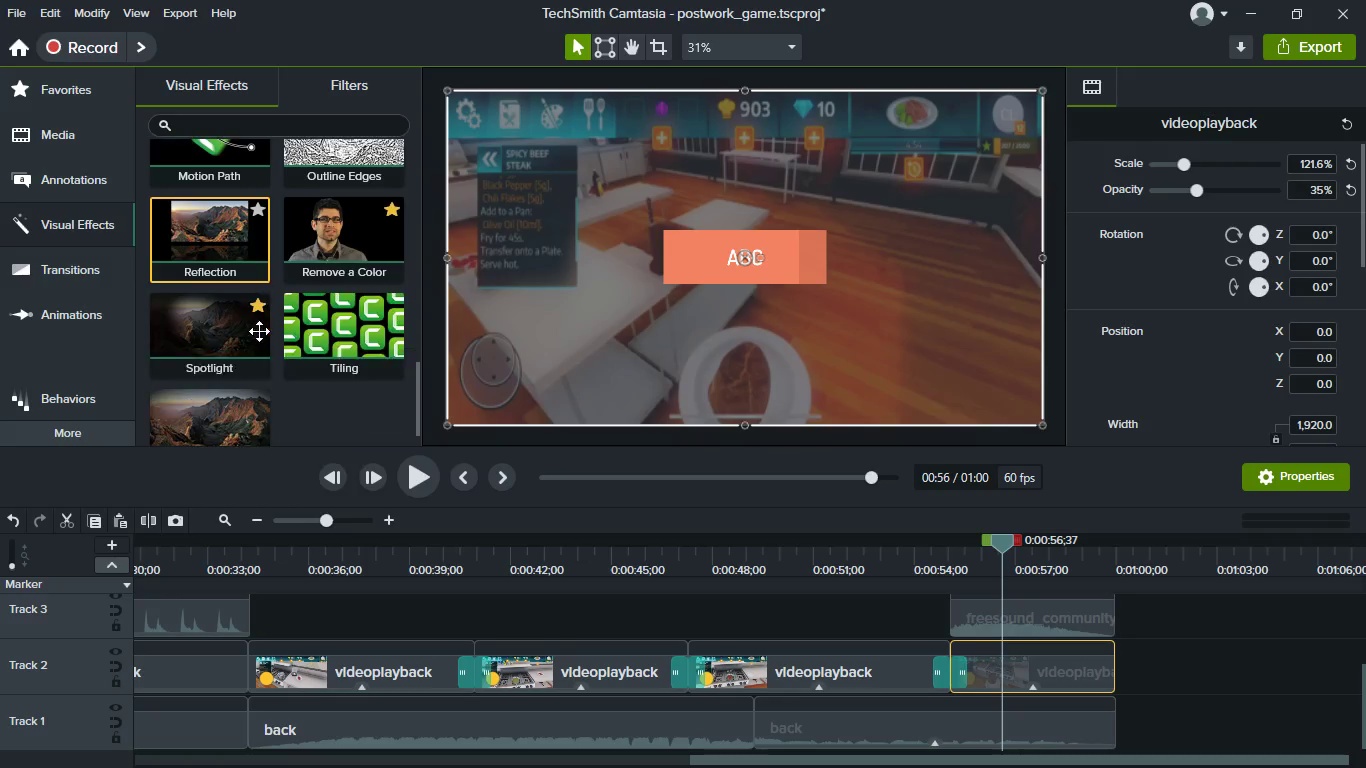 
scroll: coordinate [259, 331], scroll_direction: up, amount: 25.0
 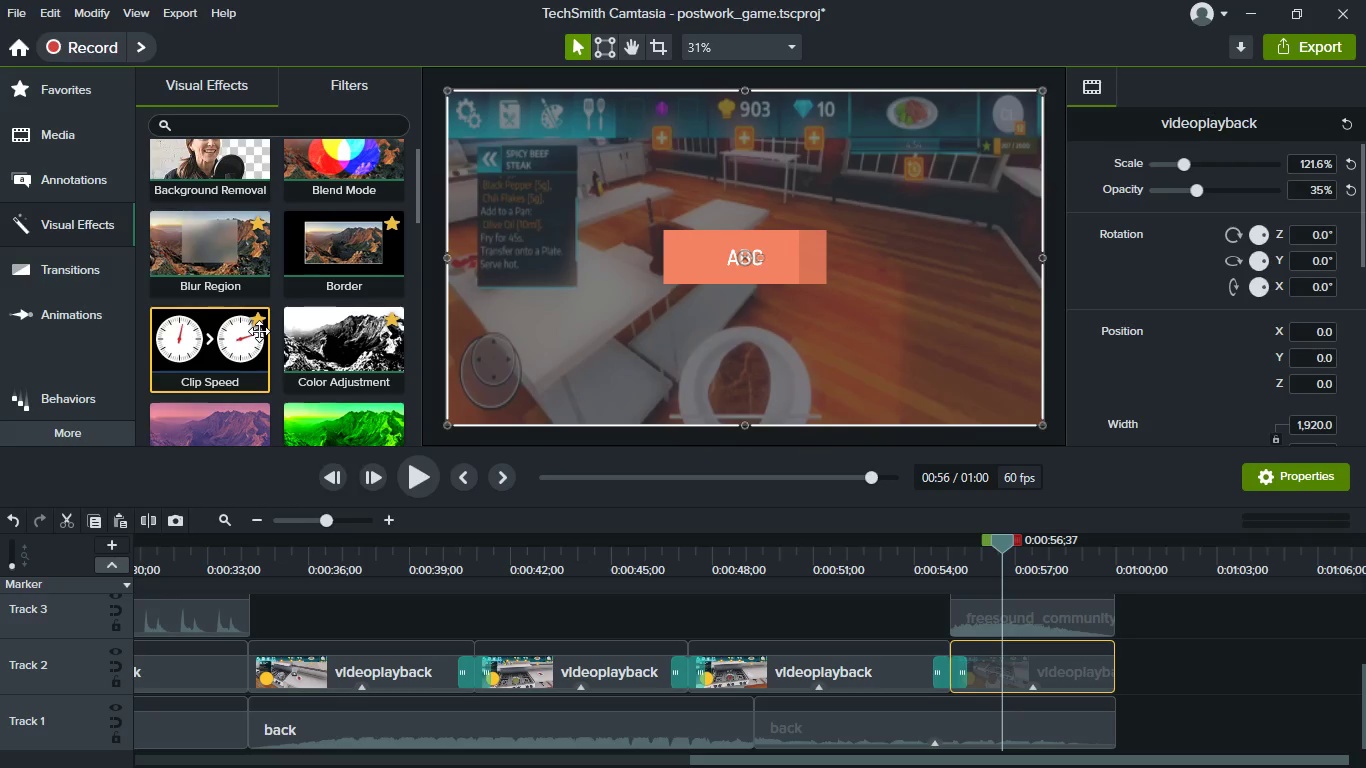 
left_click_drag(start_coordinate=[186, 253], to_coordinate=[1035, 664])
 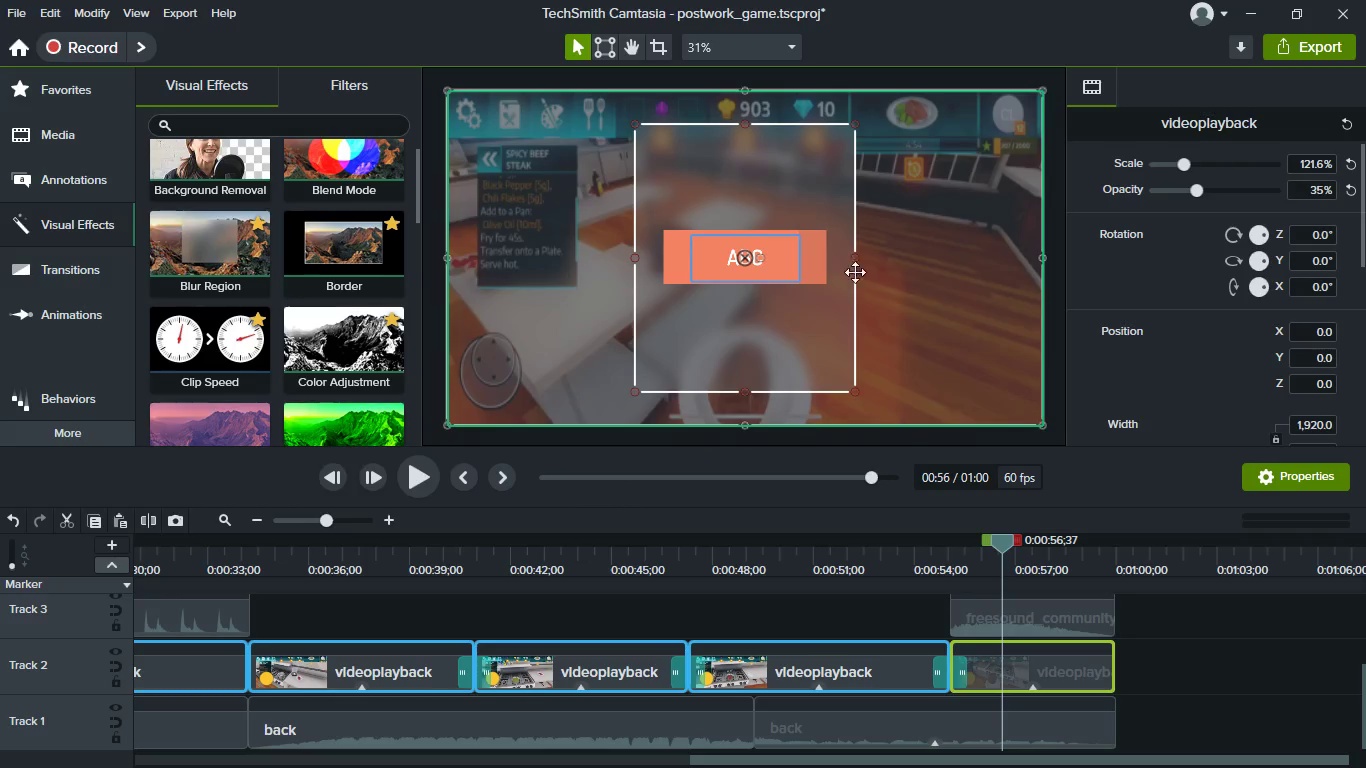 
left_click_drag(start_coordinate=[855, 255], to_coordinate=[1042, 265])
 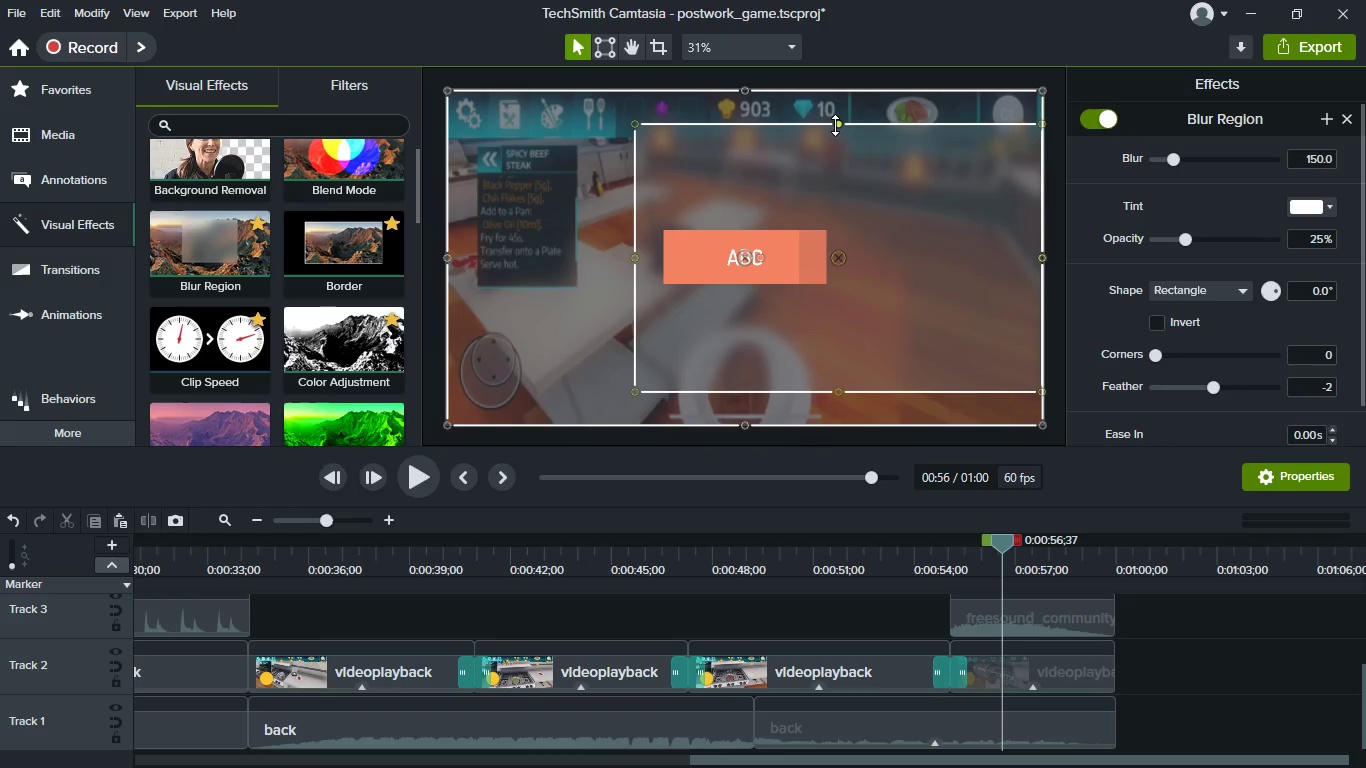 
left_click_drag(start_coordinate=[835, 125], to_coordinate=[829, 91])
 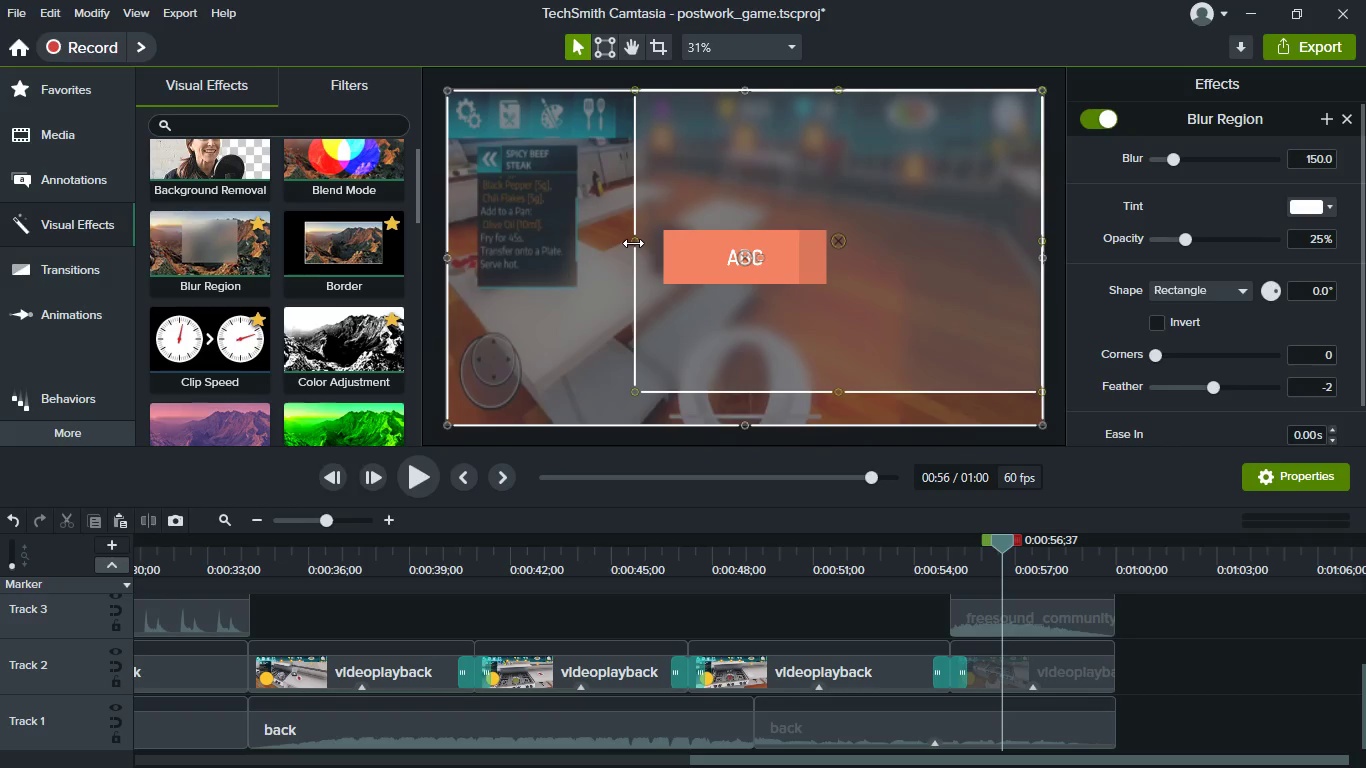 
left_click_drag(start_coordinate=[633, 243], to_coordinate=[443, 237])
 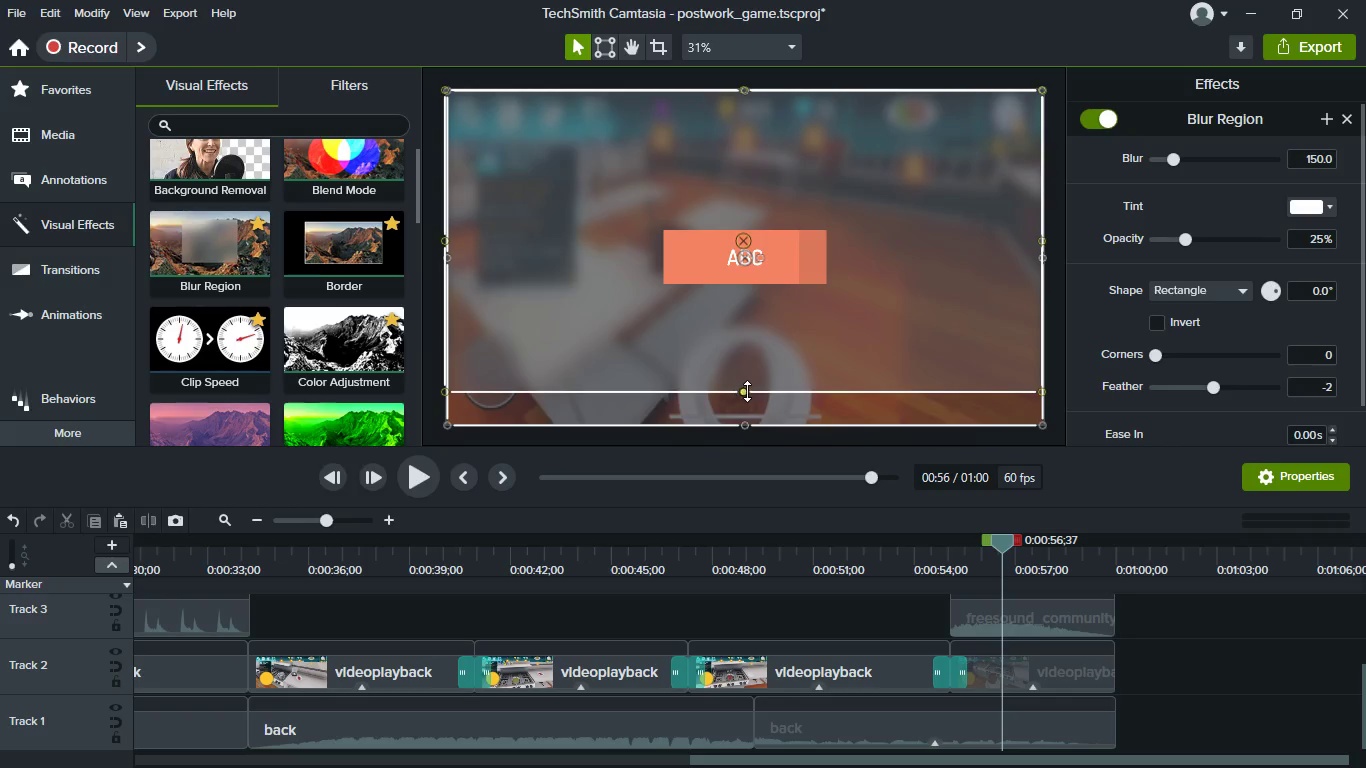 
left_click_drag(start_coordinate=[747, 391], to_coordinate=[754, 423])
 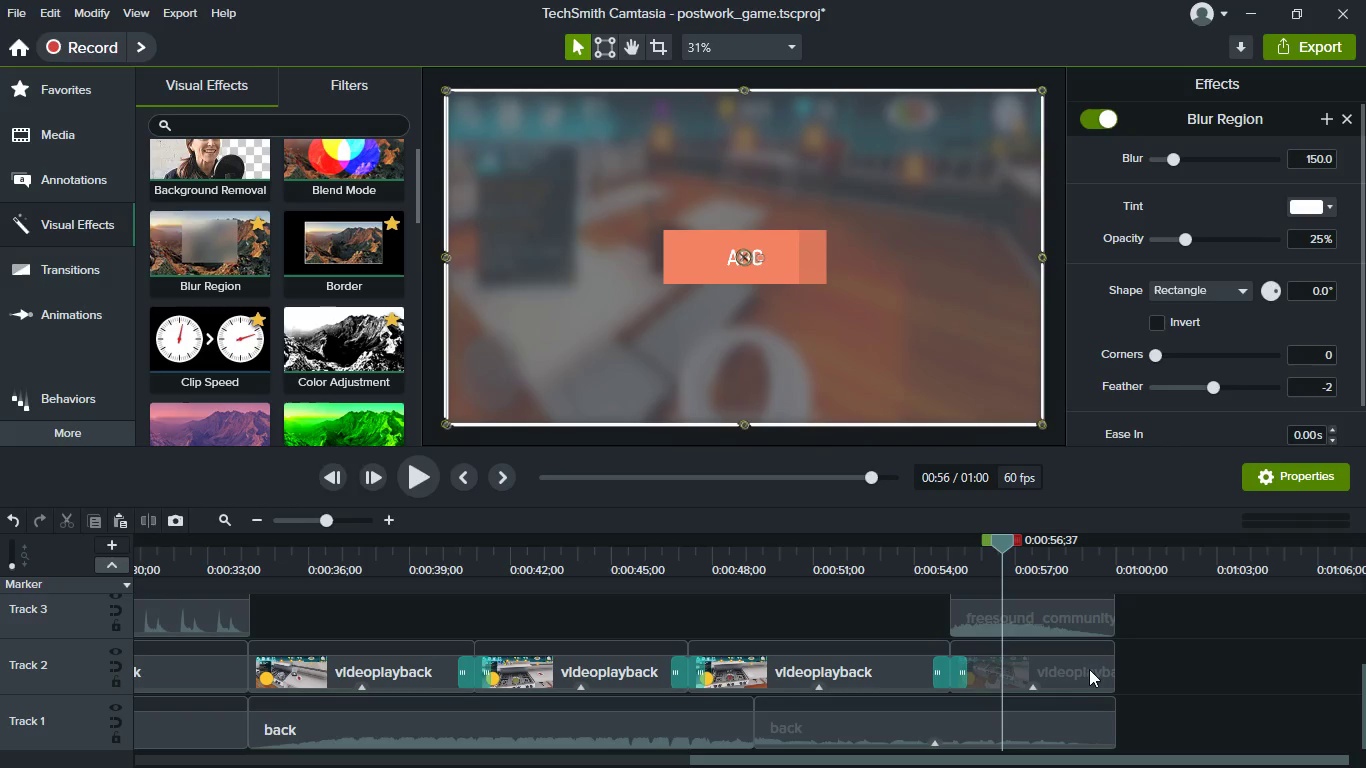 
left_click([1083, 667])
 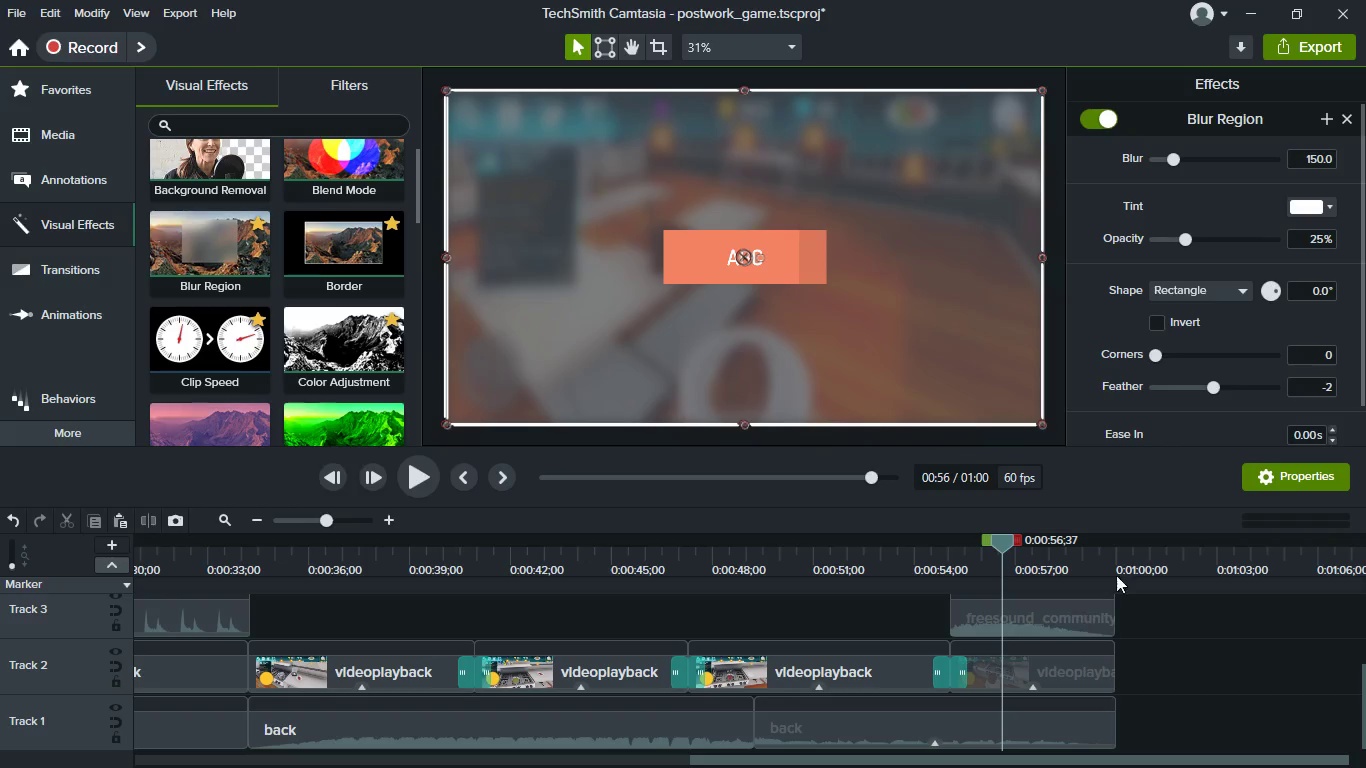 
scroll: coordinate [1169, 360], scroll_direction: down, amount: 17.0
 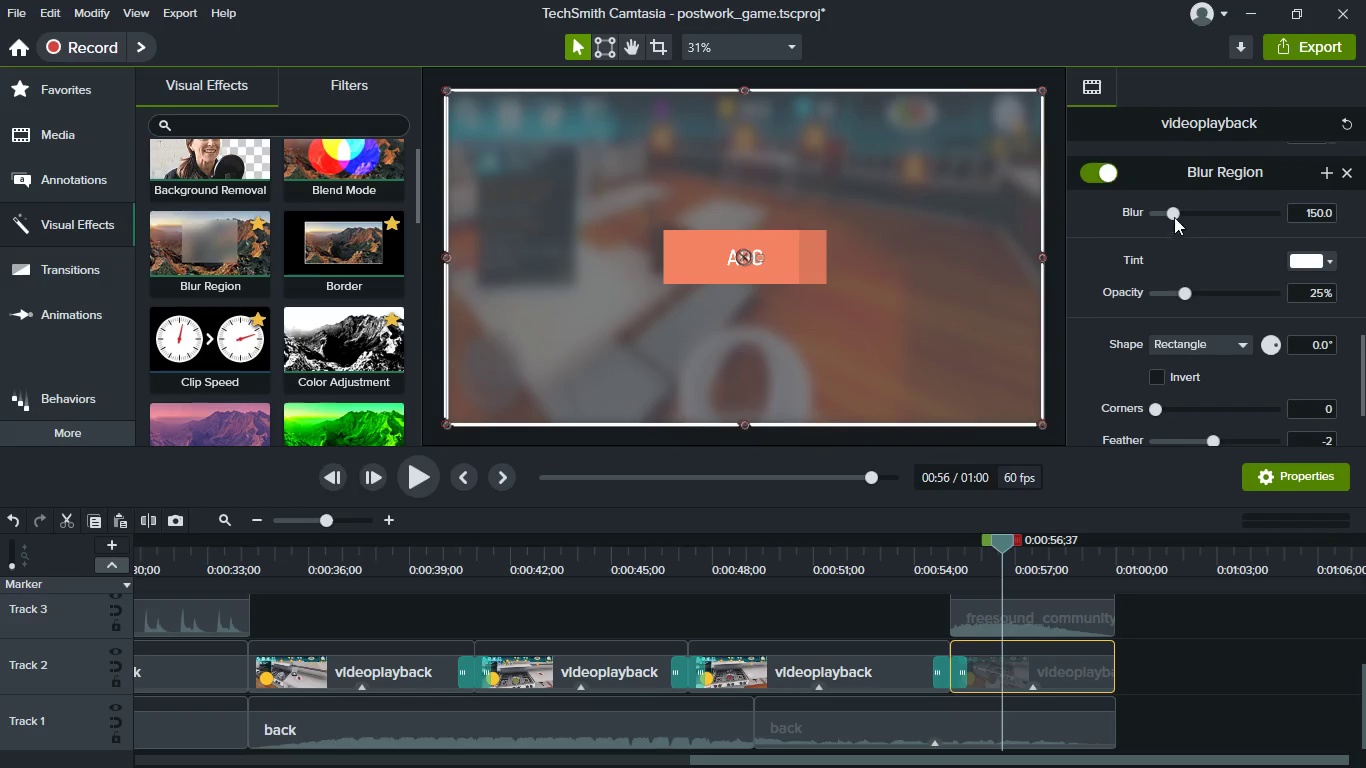 
left_click_drag(start_coordinate=[1174, 211], to_coordinate=[1205, 212])
 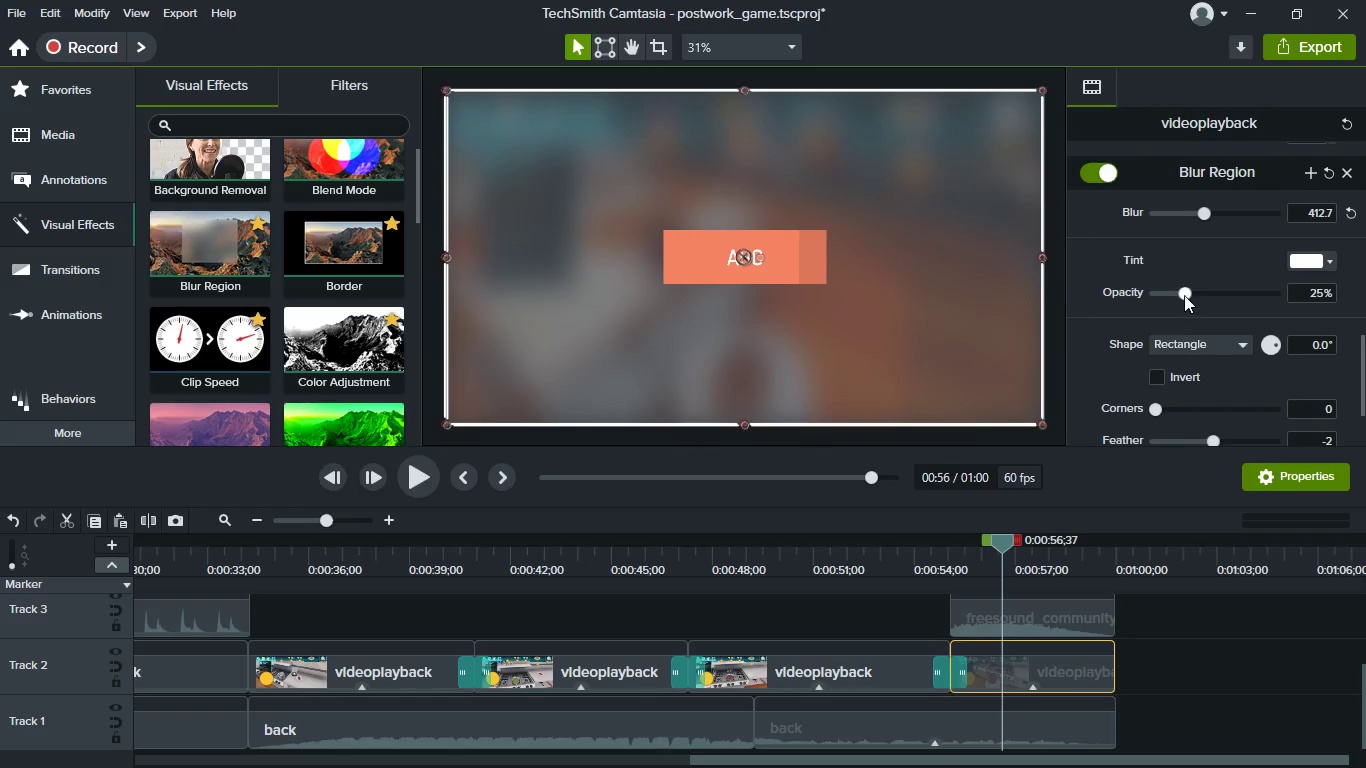 
left_click_drag(start_coordinate=[1181, 295], to_coordinate=[1083, 290])
 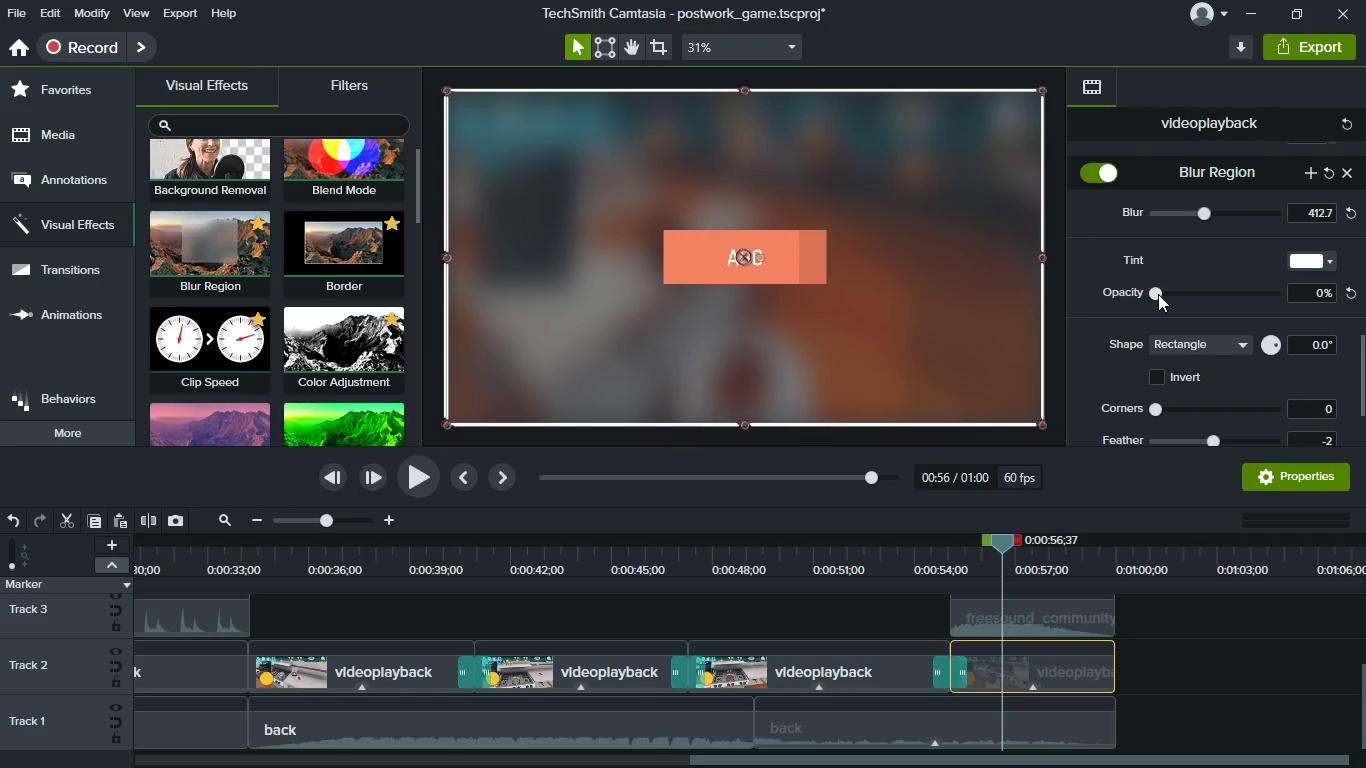 
left_click_drag(start_coordinate=[1158, 294], to_coordinate=[1044, 302])
 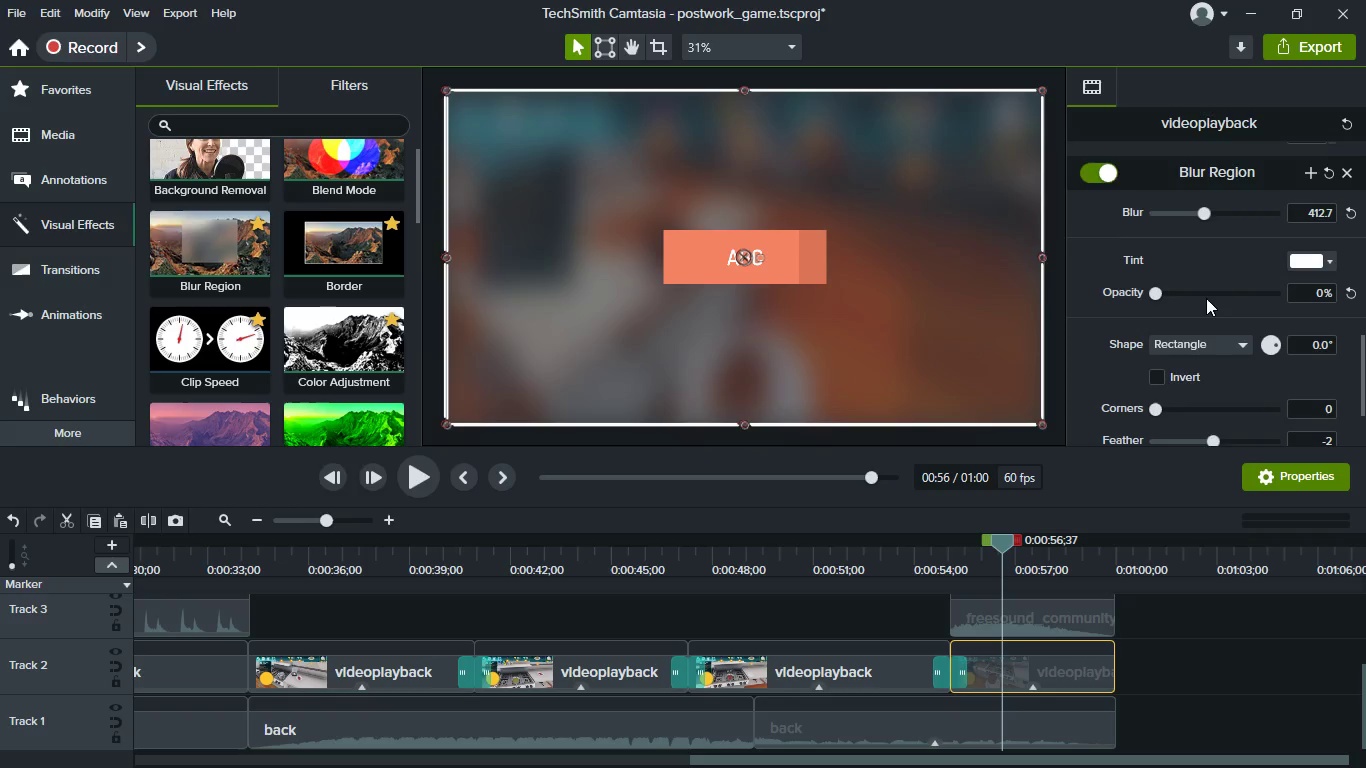 
scroll: coordinate [1206, 298], scroll_direction: up, amount: 2.0
 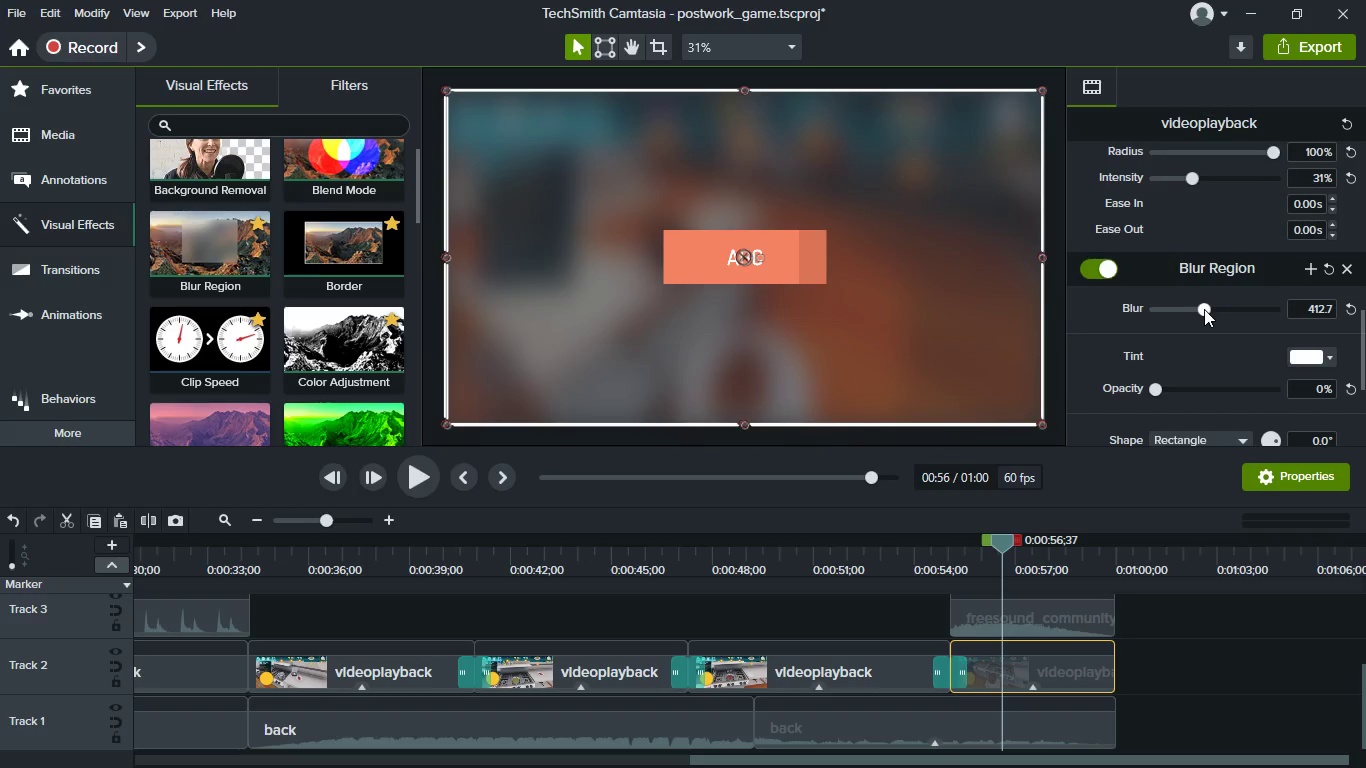 
left_click_drag(start_coordinate=[1204, 309], to_coordinate=[1184, 307])
 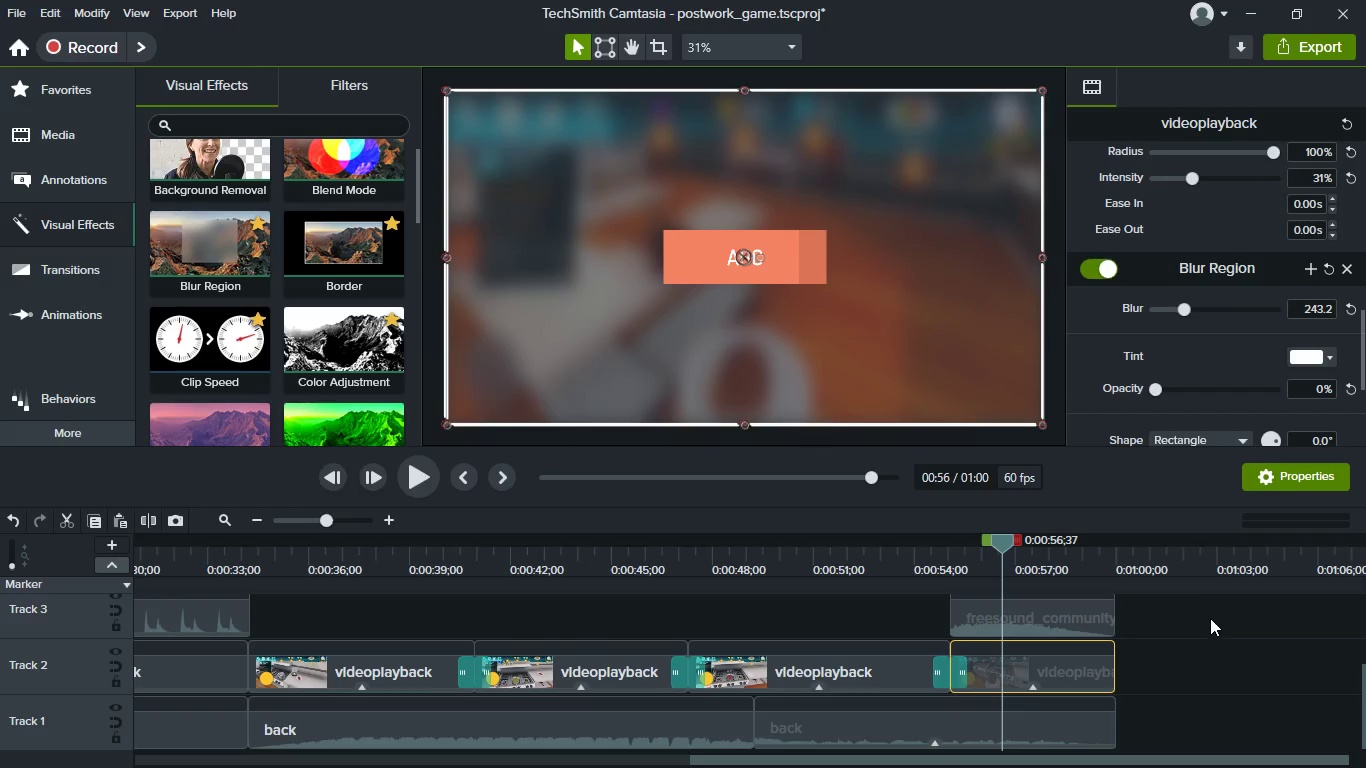 
scroll: coordinate [1174, 703], scroll_direction: down, amount: 4.0
 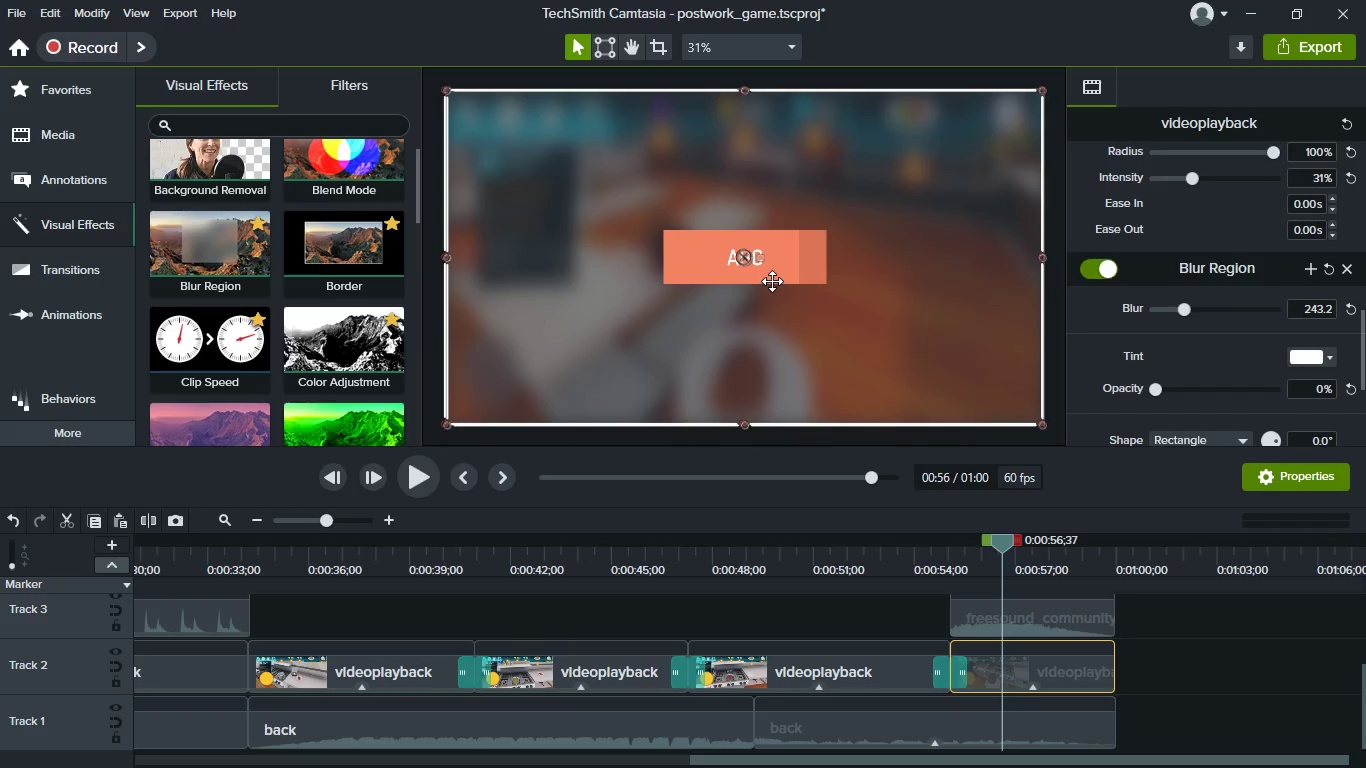 
left_click_drag(start_coordinate=[773, 278], to_coordinate=[937, 392])
 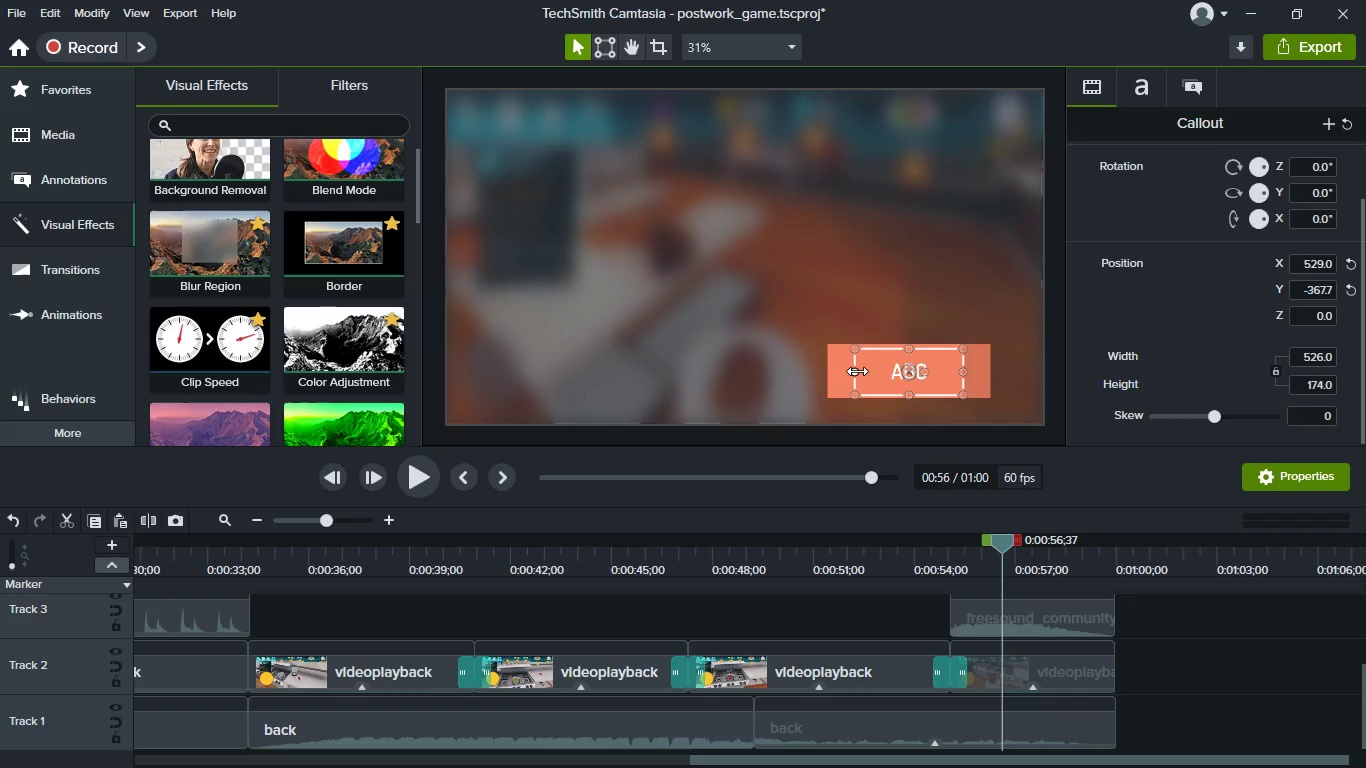 
left_click_drag(start_coordinate=[857, 371], to_coordinate=[698, 371])
 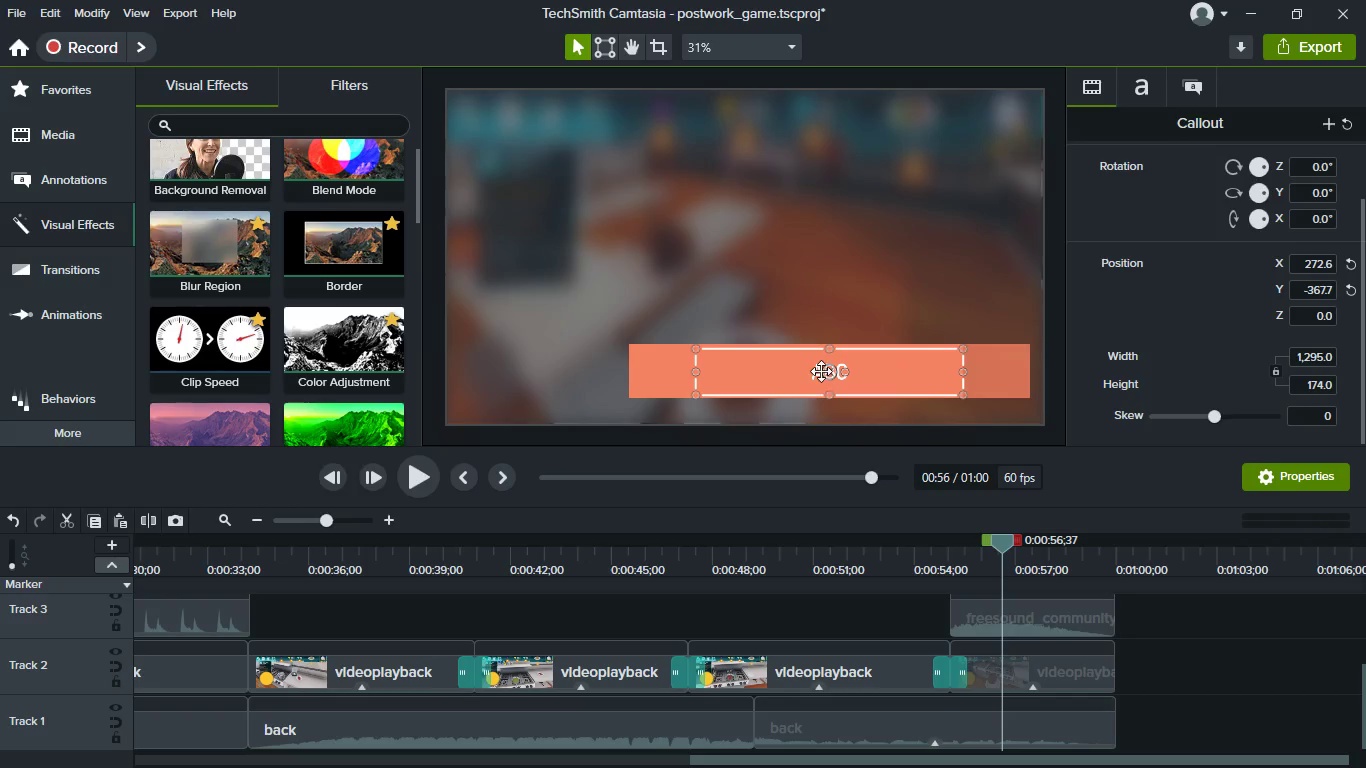 
double_click([821, 371])
 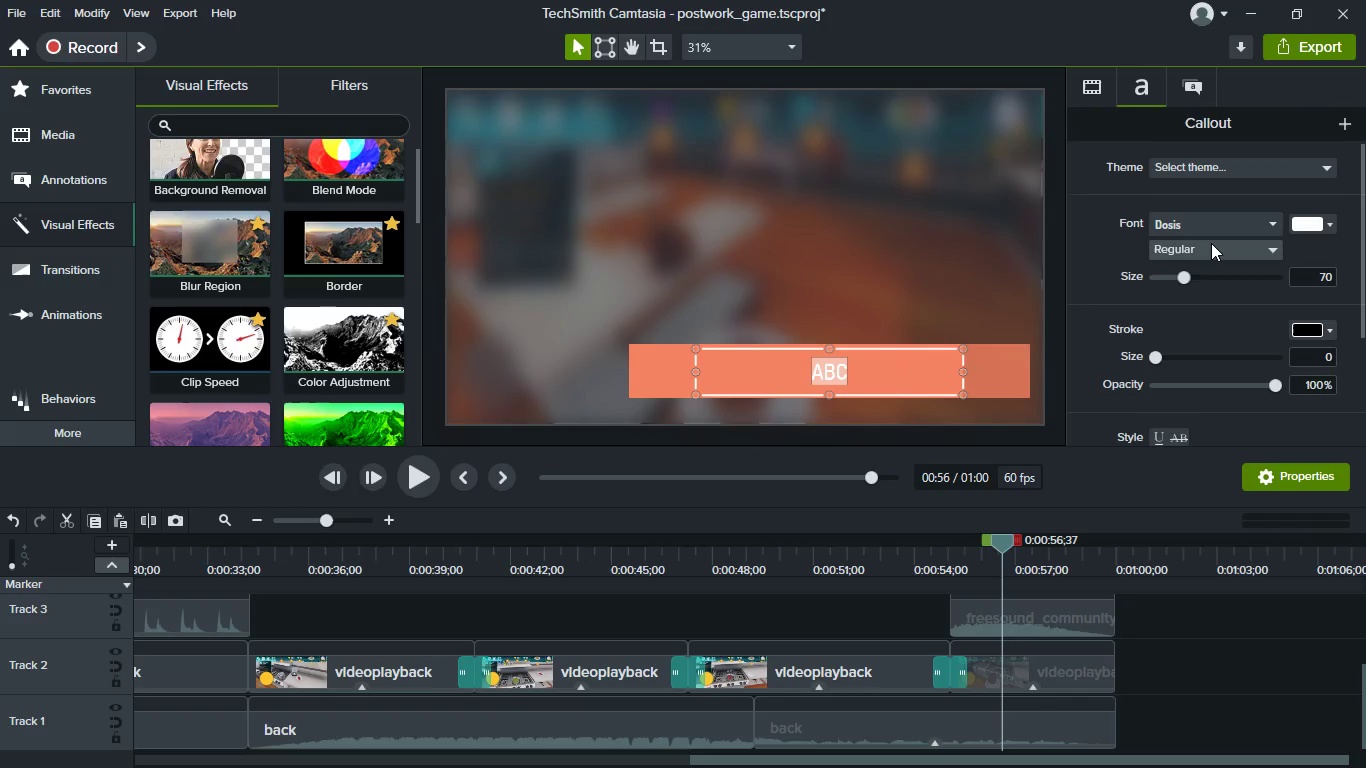 
left_click([1211, 228])
 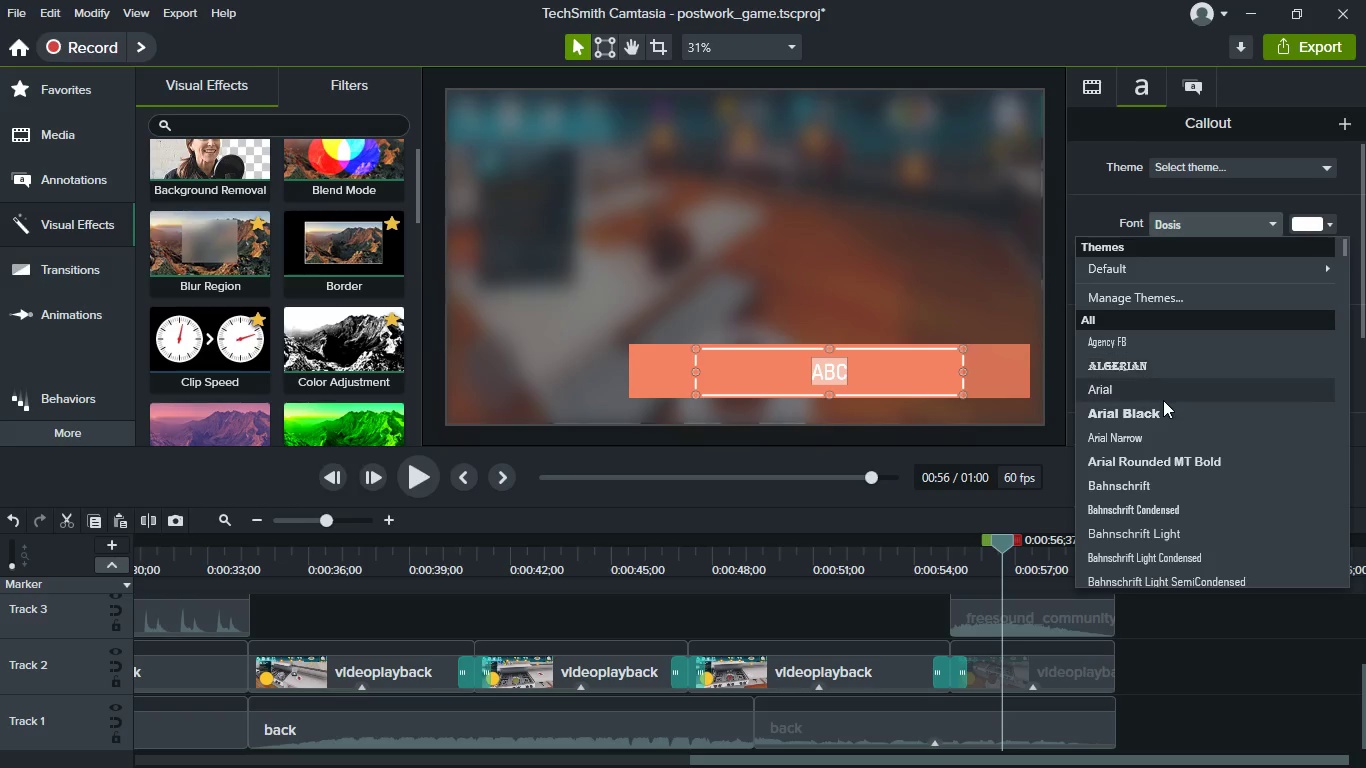 
left_click([1156, 342])
 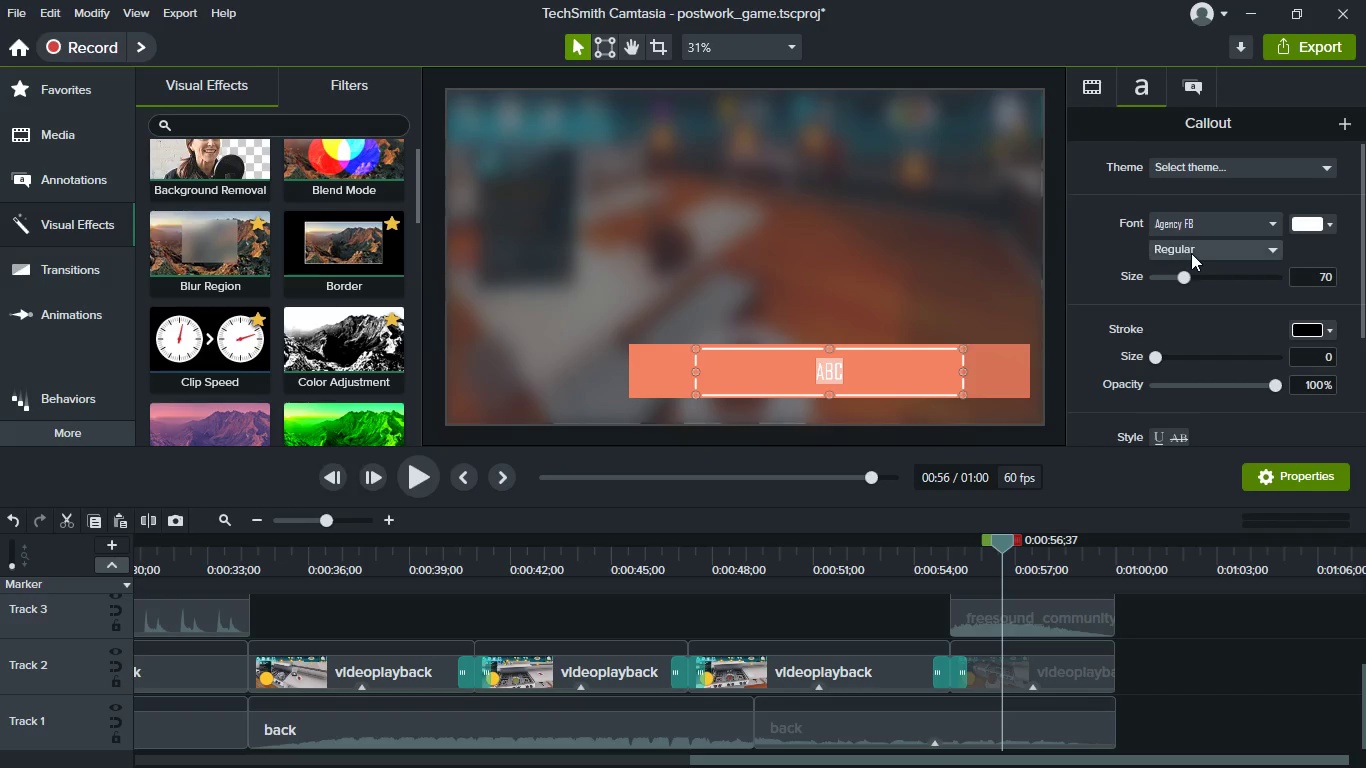 
left_click([1191, 253])
 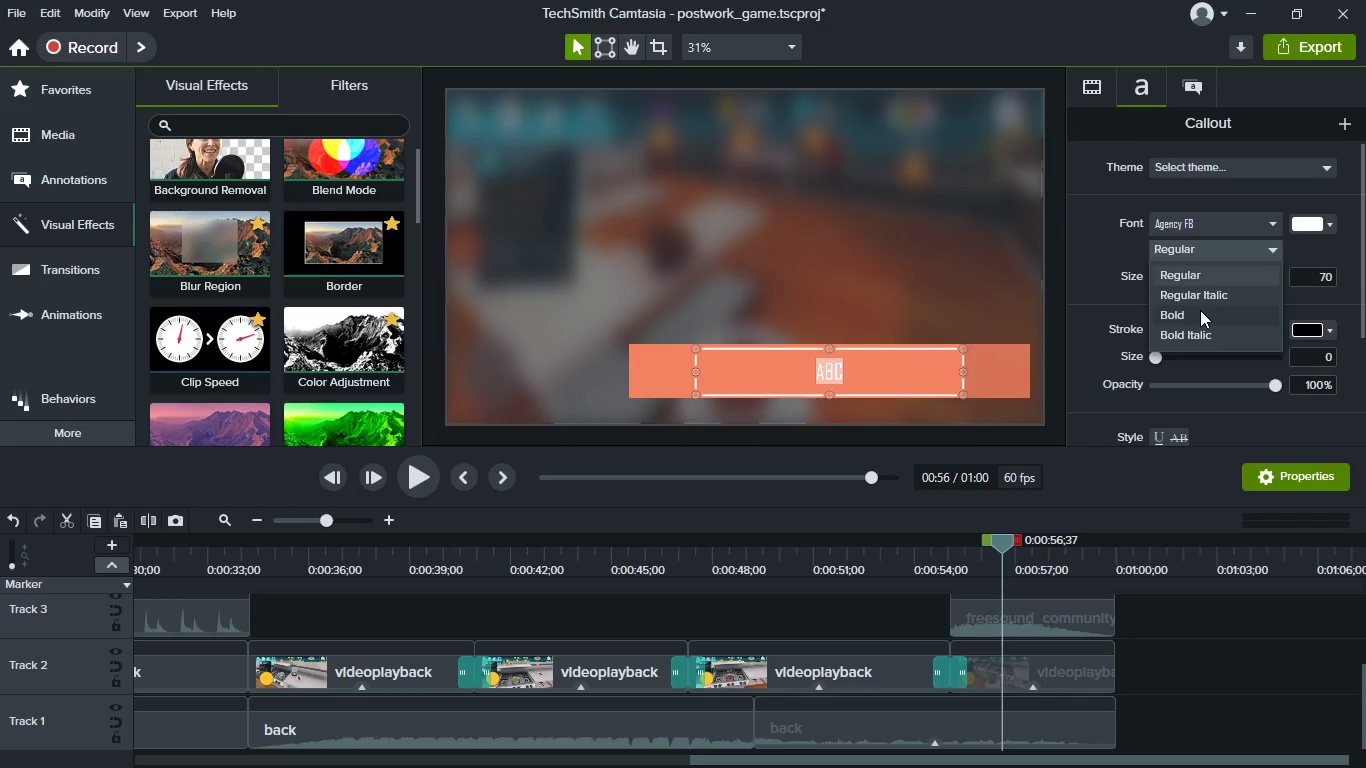 
left_click([1200, 310])
 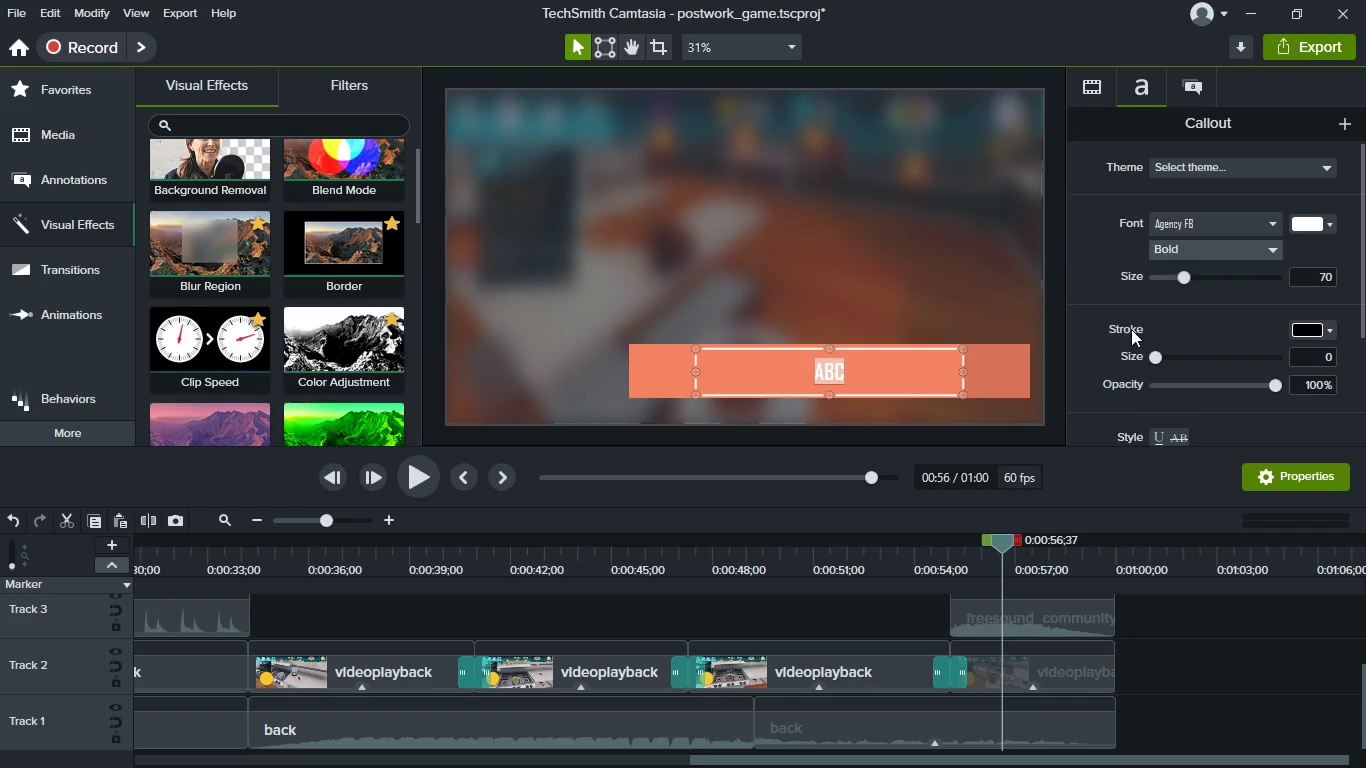 
key(Control+V)
 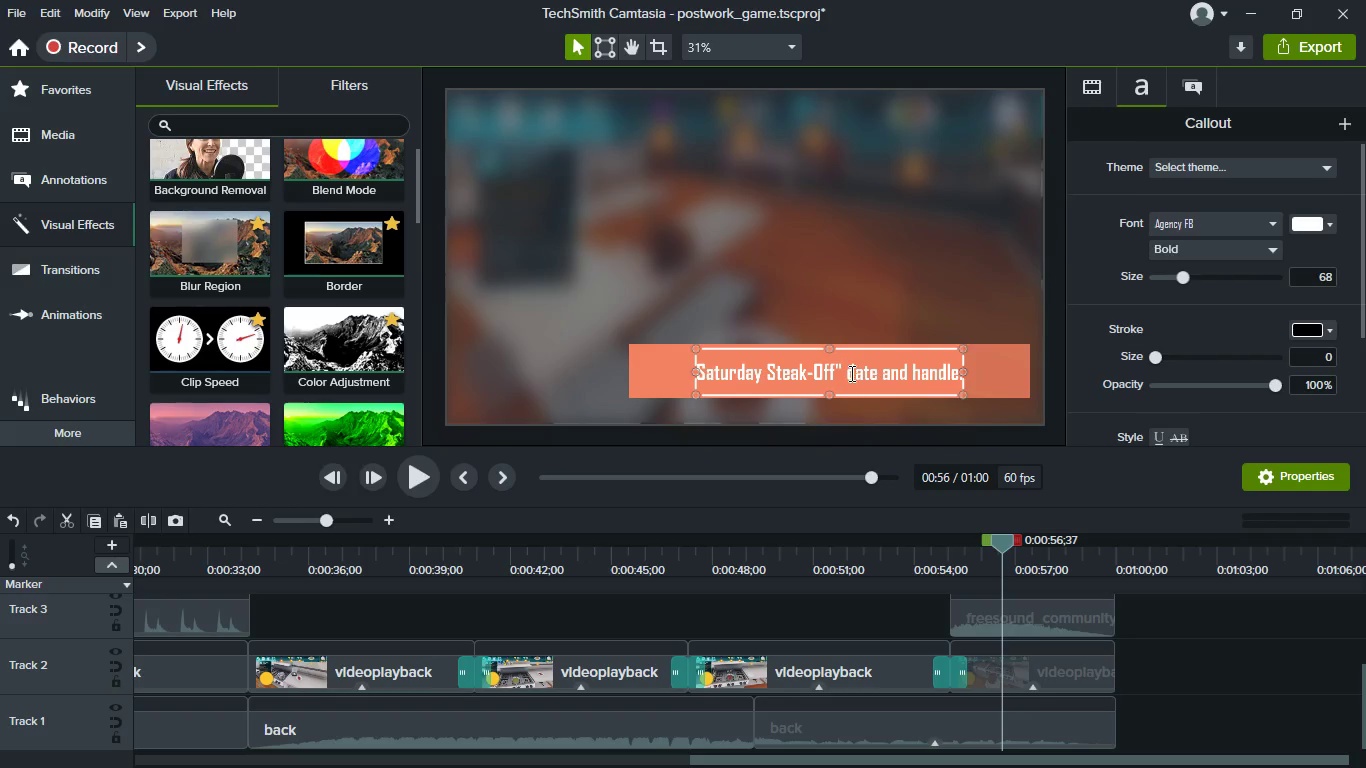 
left_click([844, 376])
 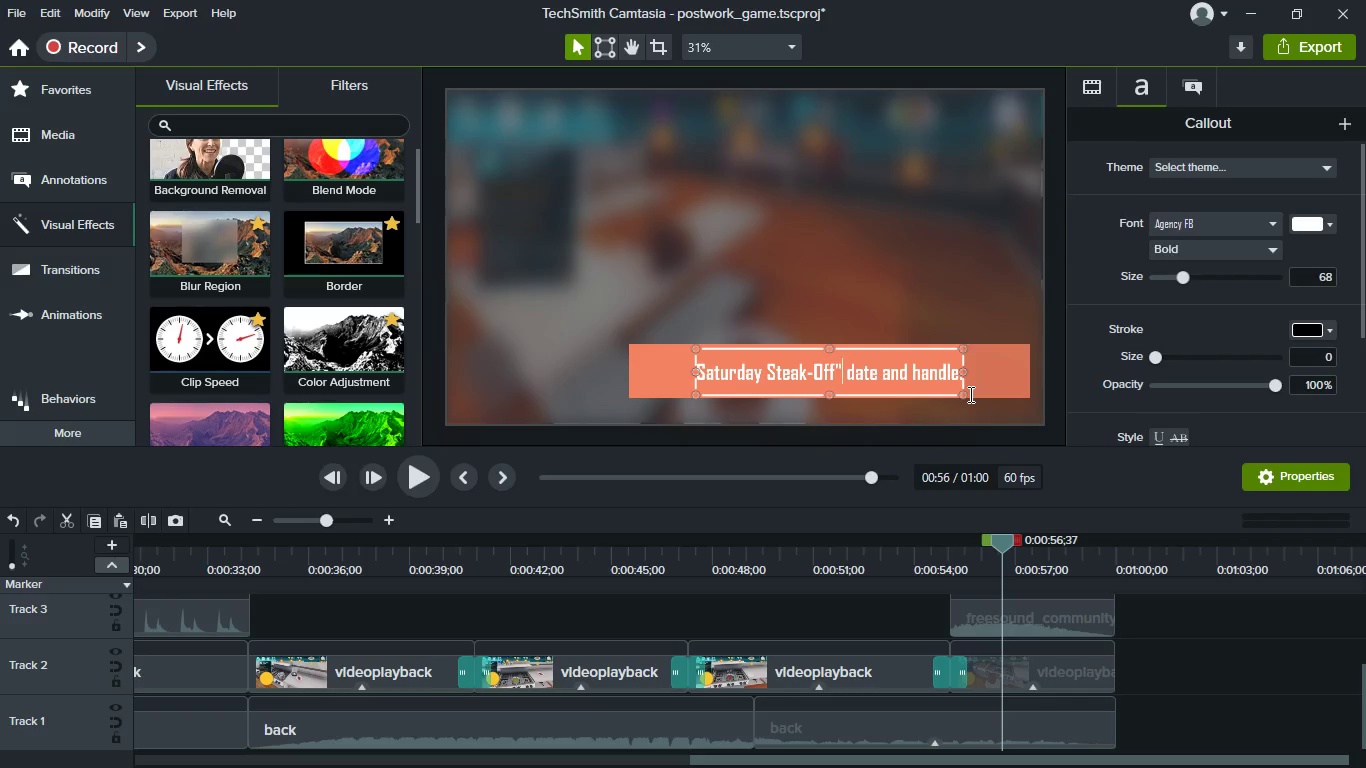 
key(ArrowRight)
 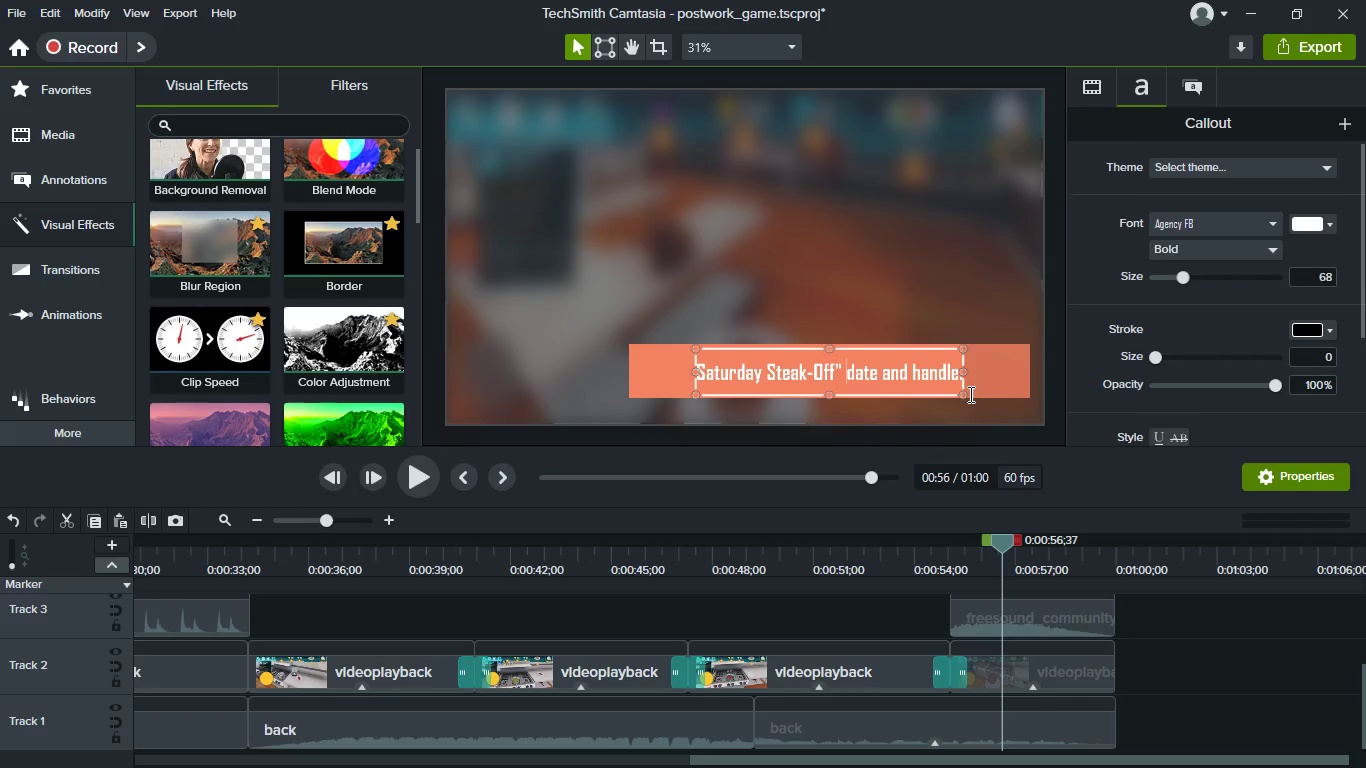 
key(Backspace)
 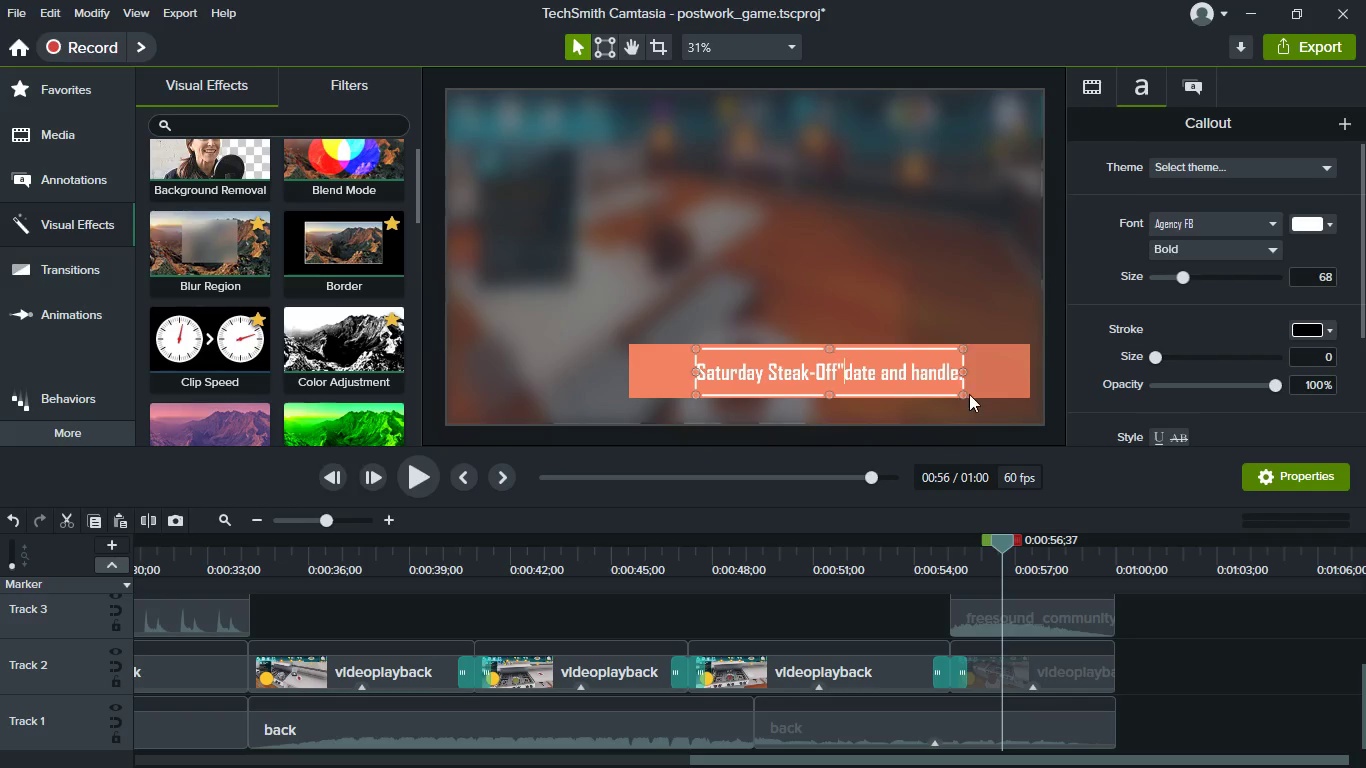 
key(Backspace)
 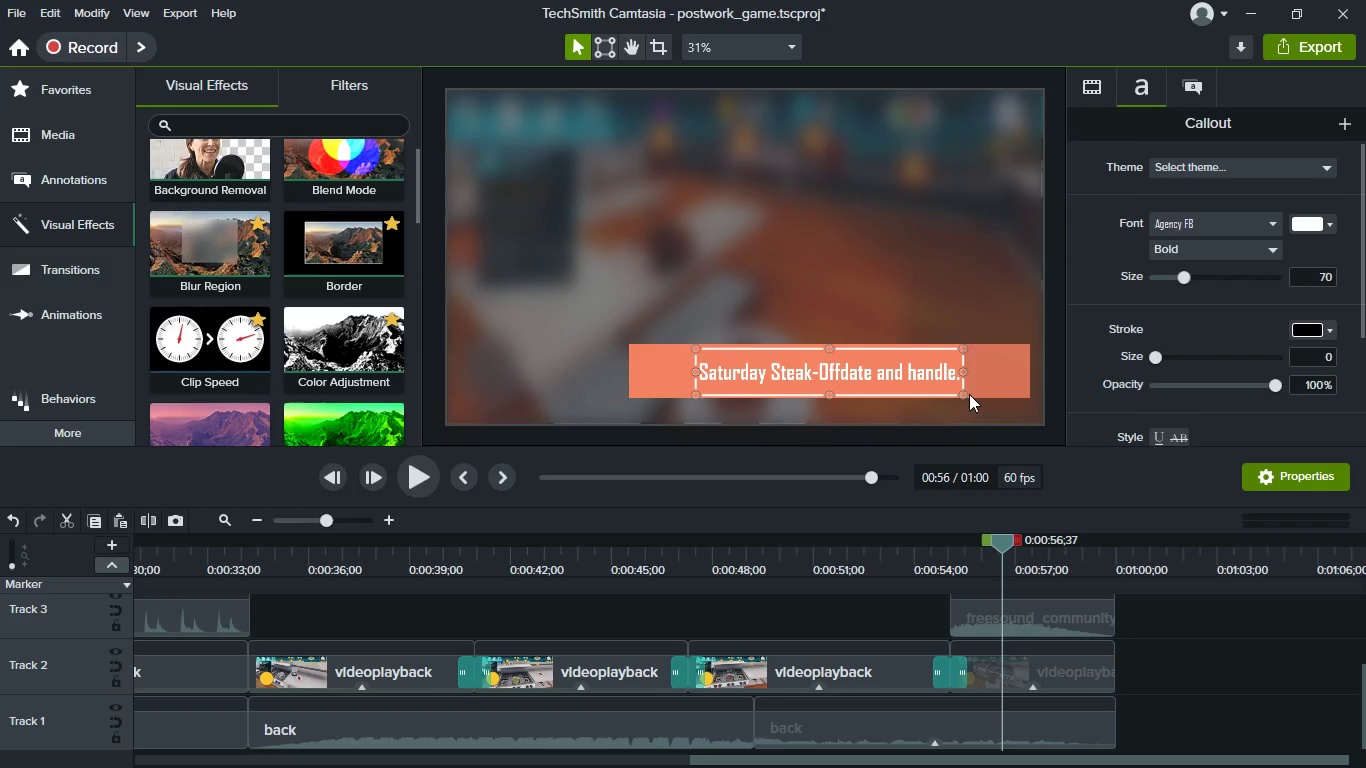 
key(Shift+ShiftLeft)
 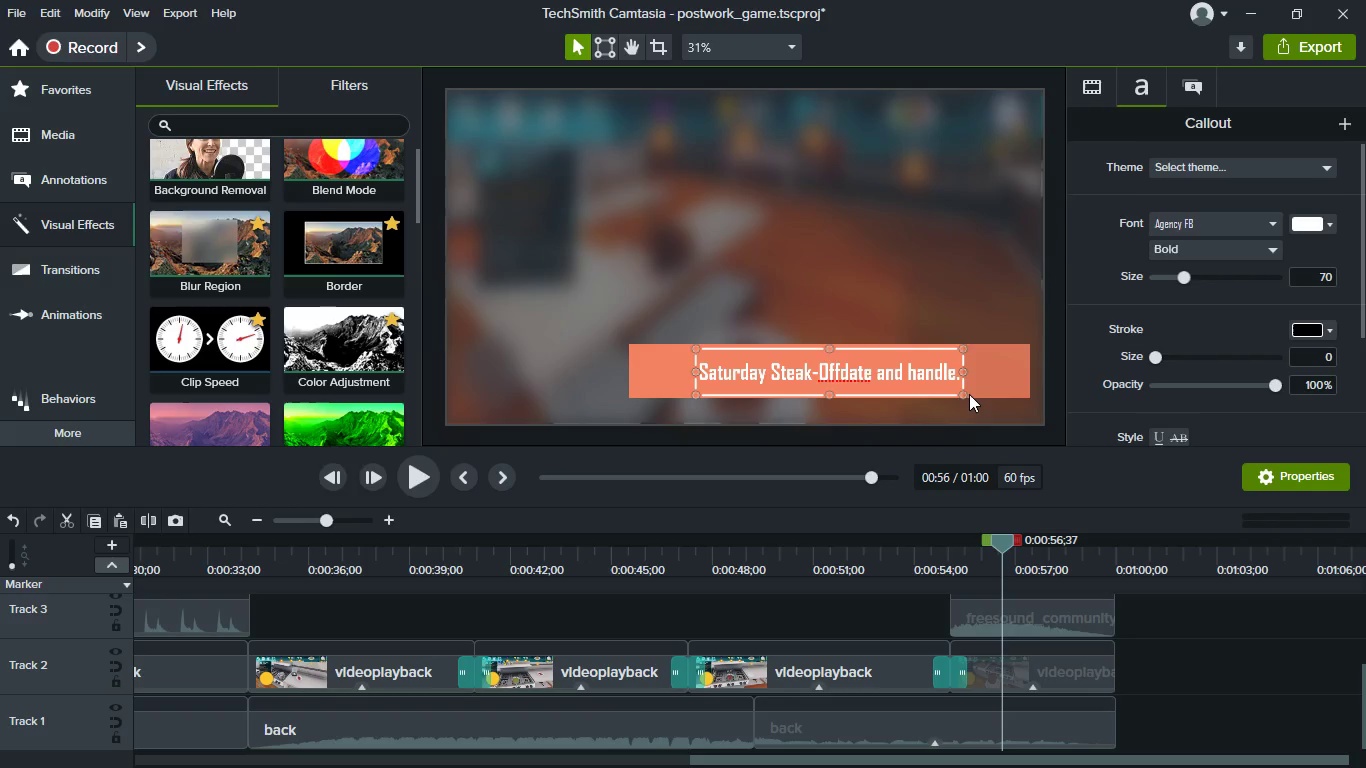 
key(Shift+Semicolon)
 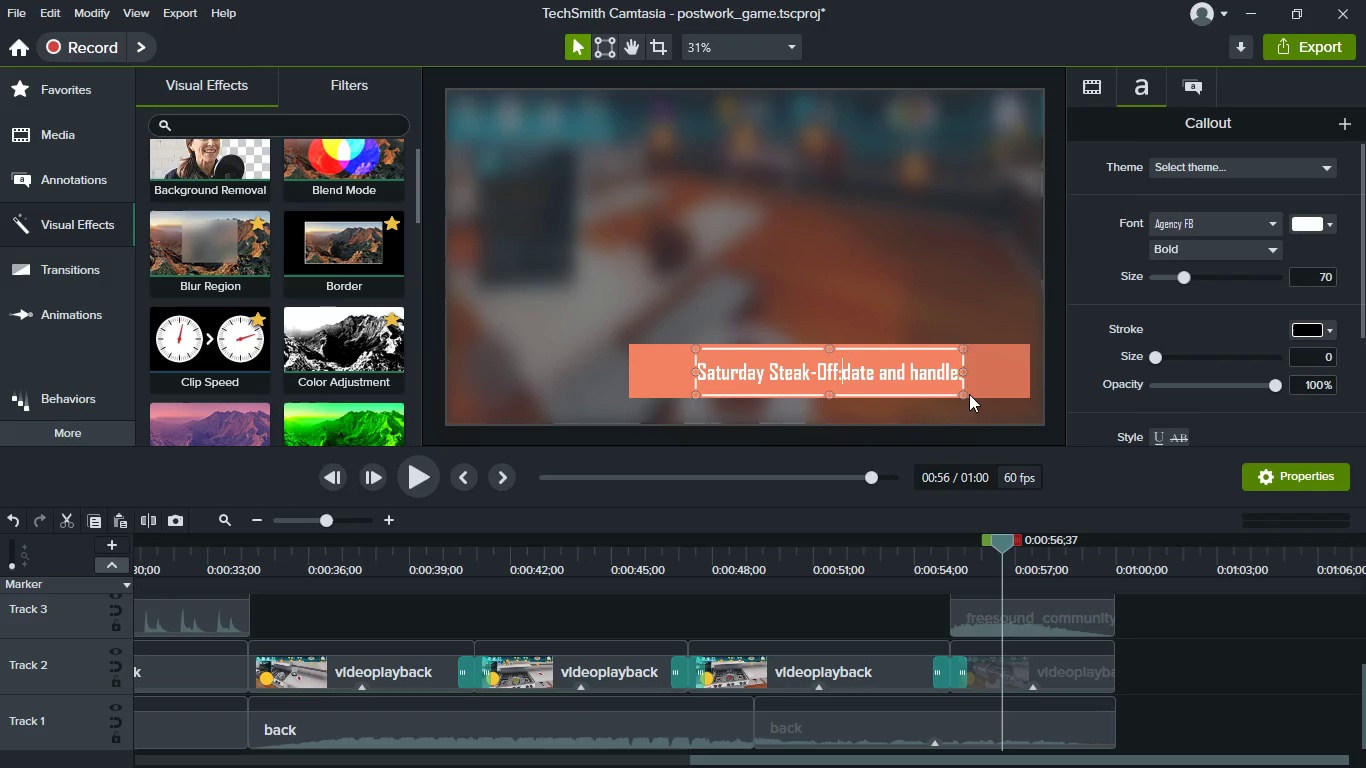 
key(Space)
 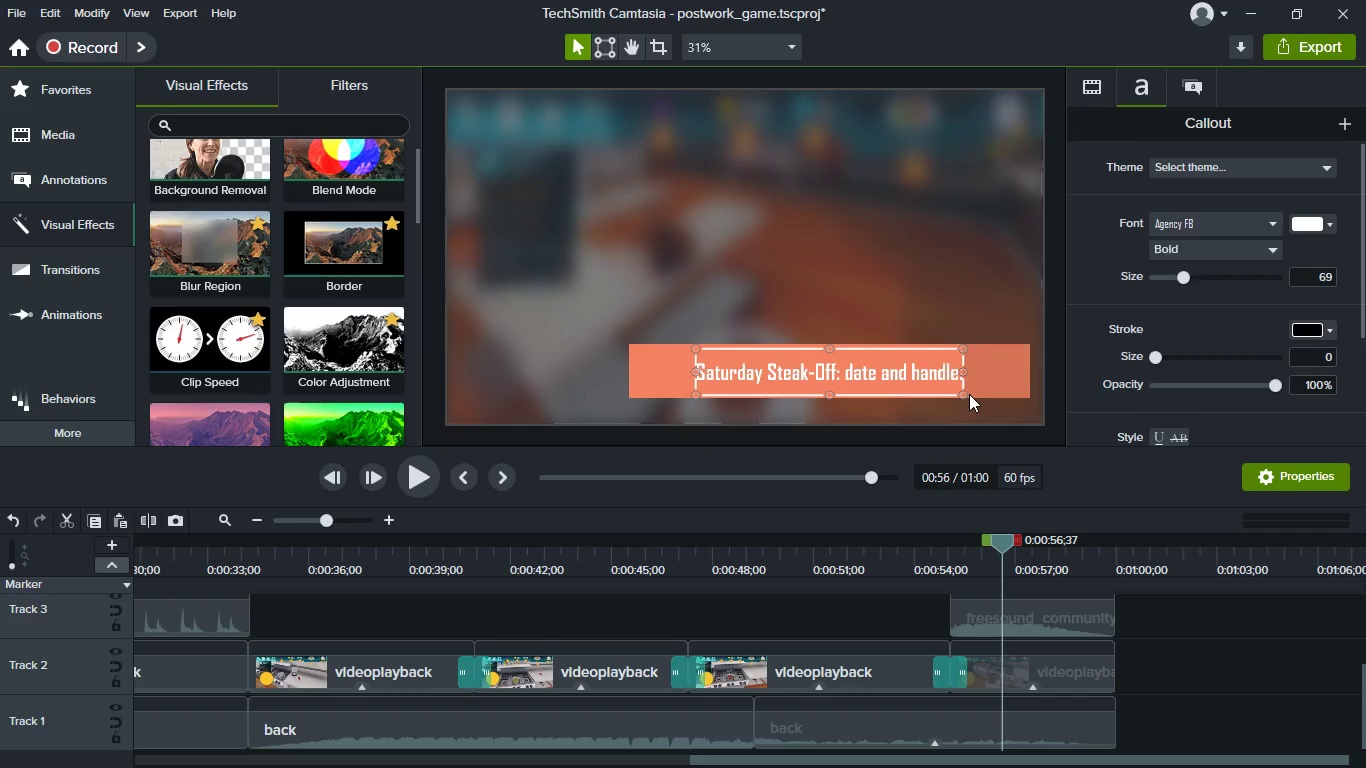 
hold_key(key=ArrowLeft, duration=1.44)
 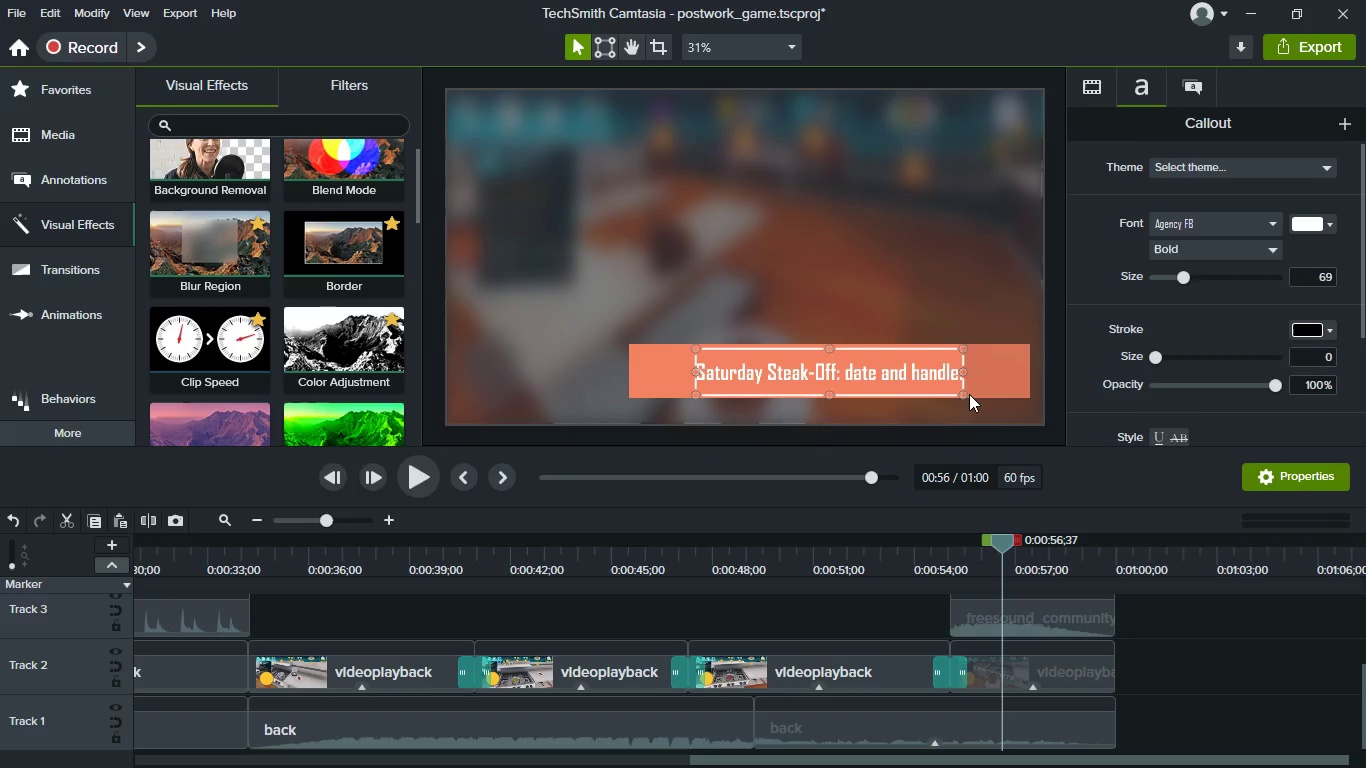 
hold_key(key=ArrowRight, duration=1.26)
 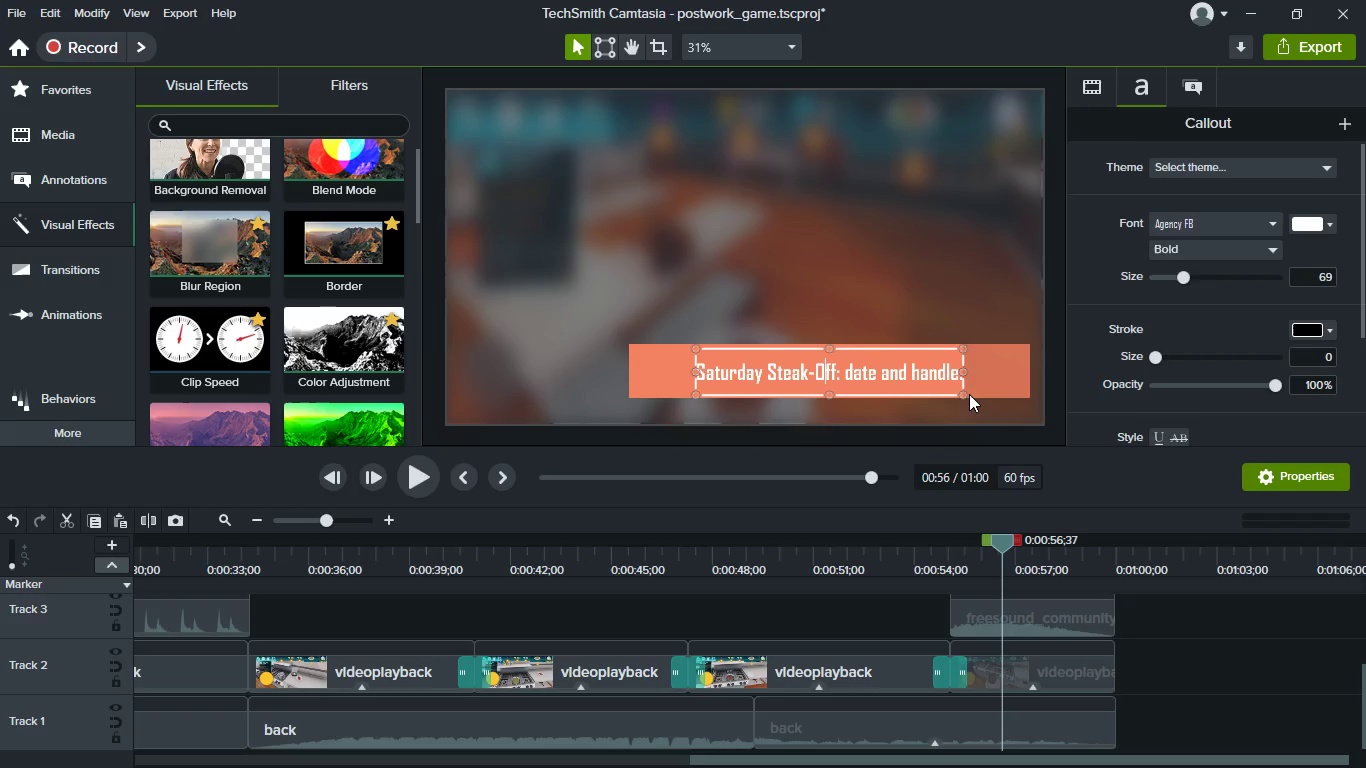 
key(ArrowRight)
 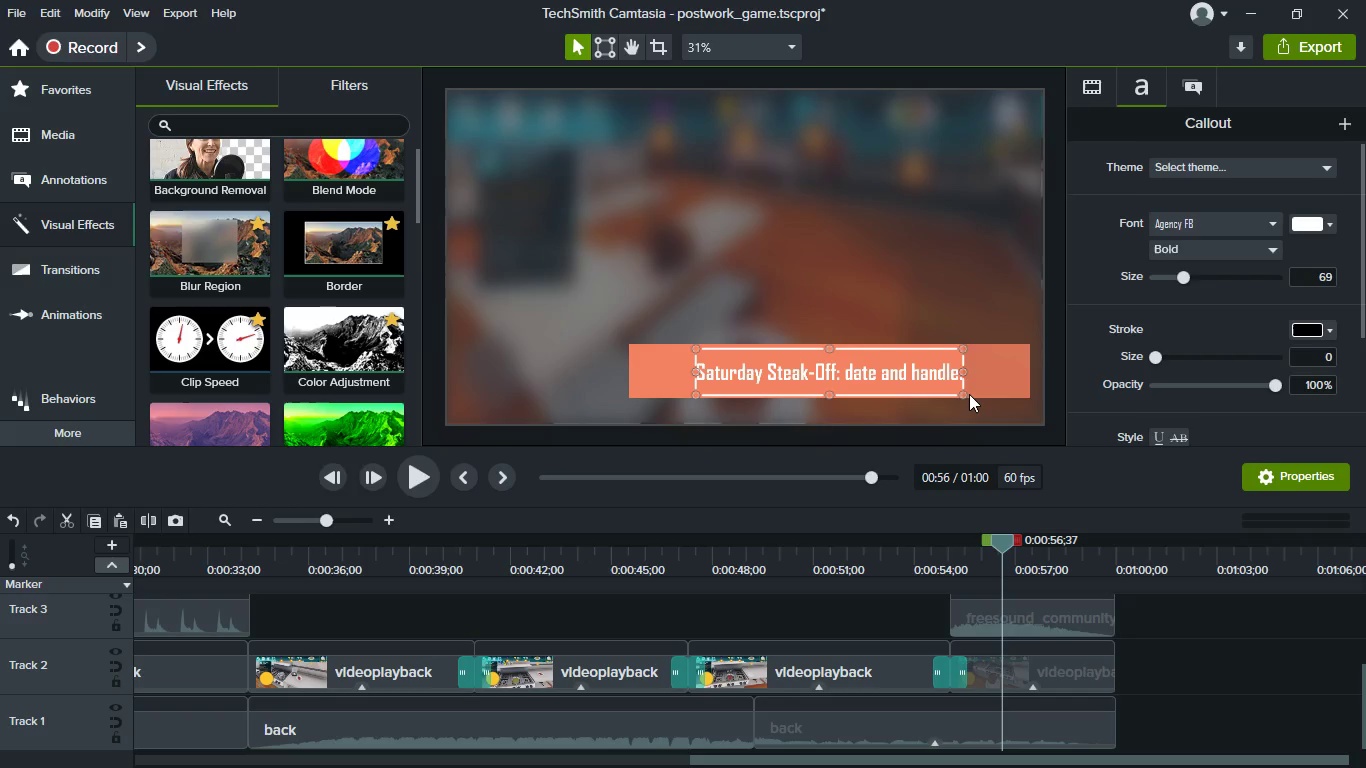 
key(ArrowRight)
 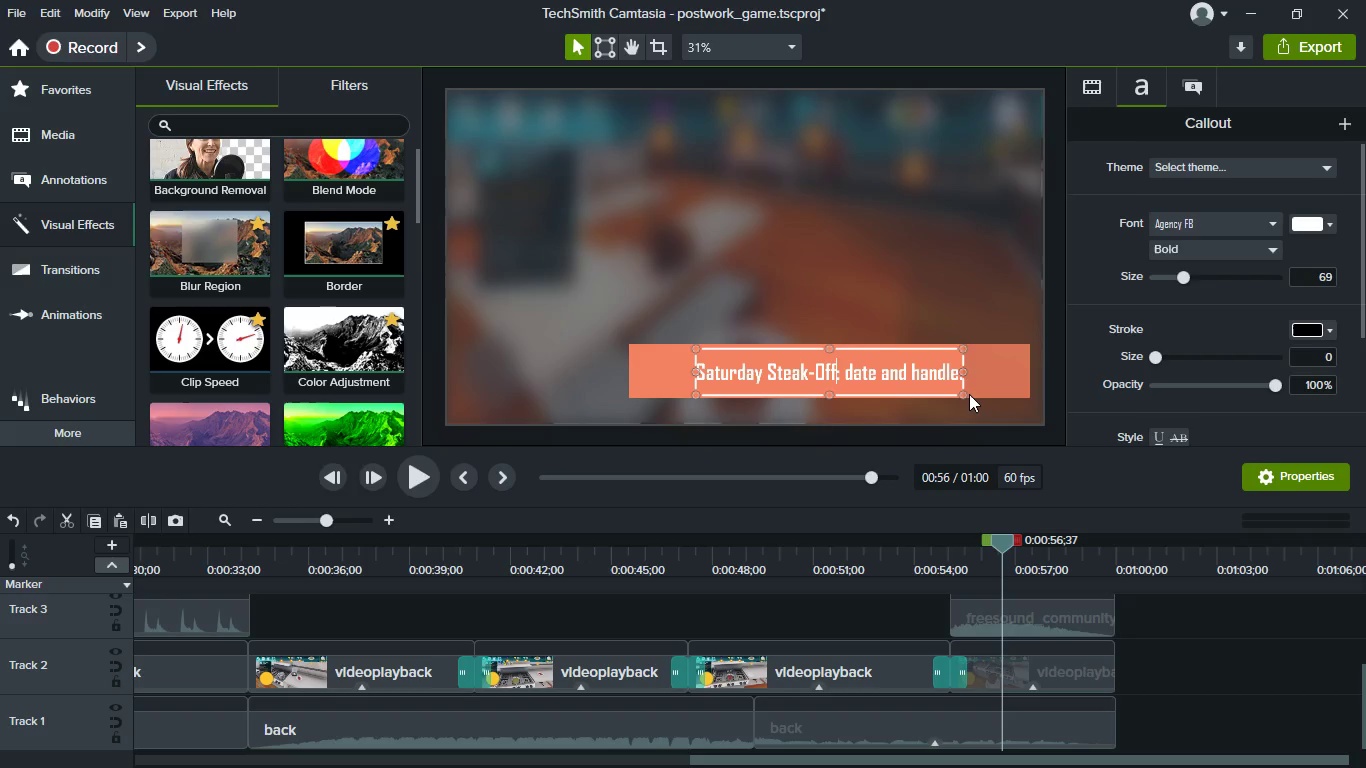 
key(ArrowRight)
 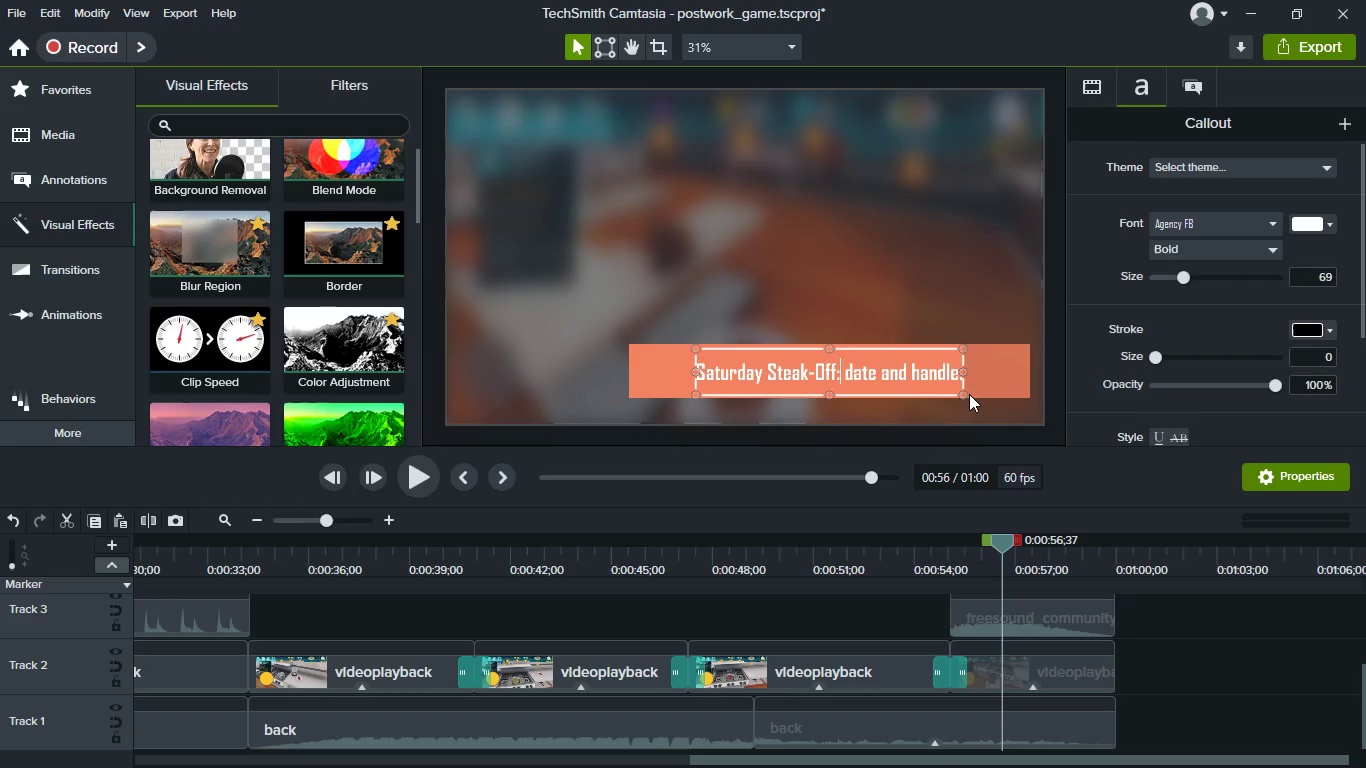 
key(ArrowRight)
 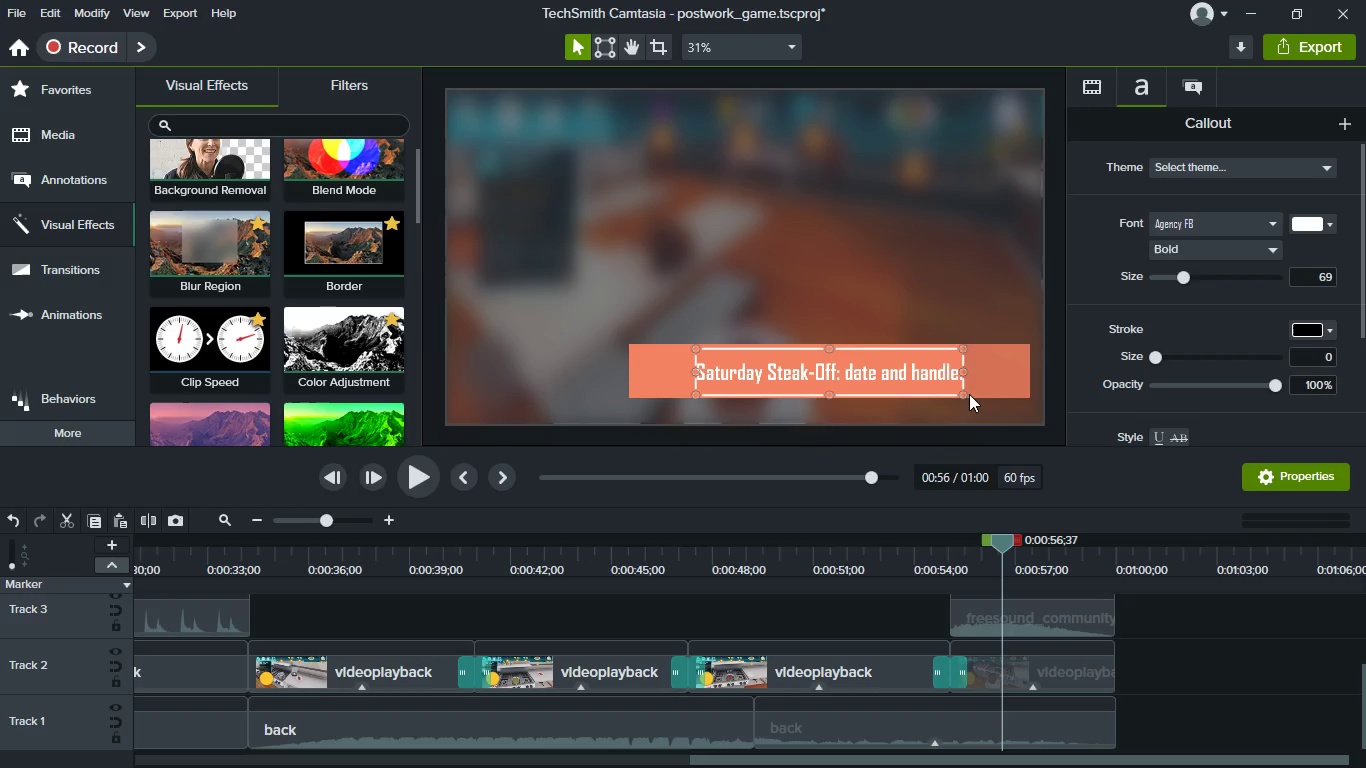 
key(ArrowRight)
 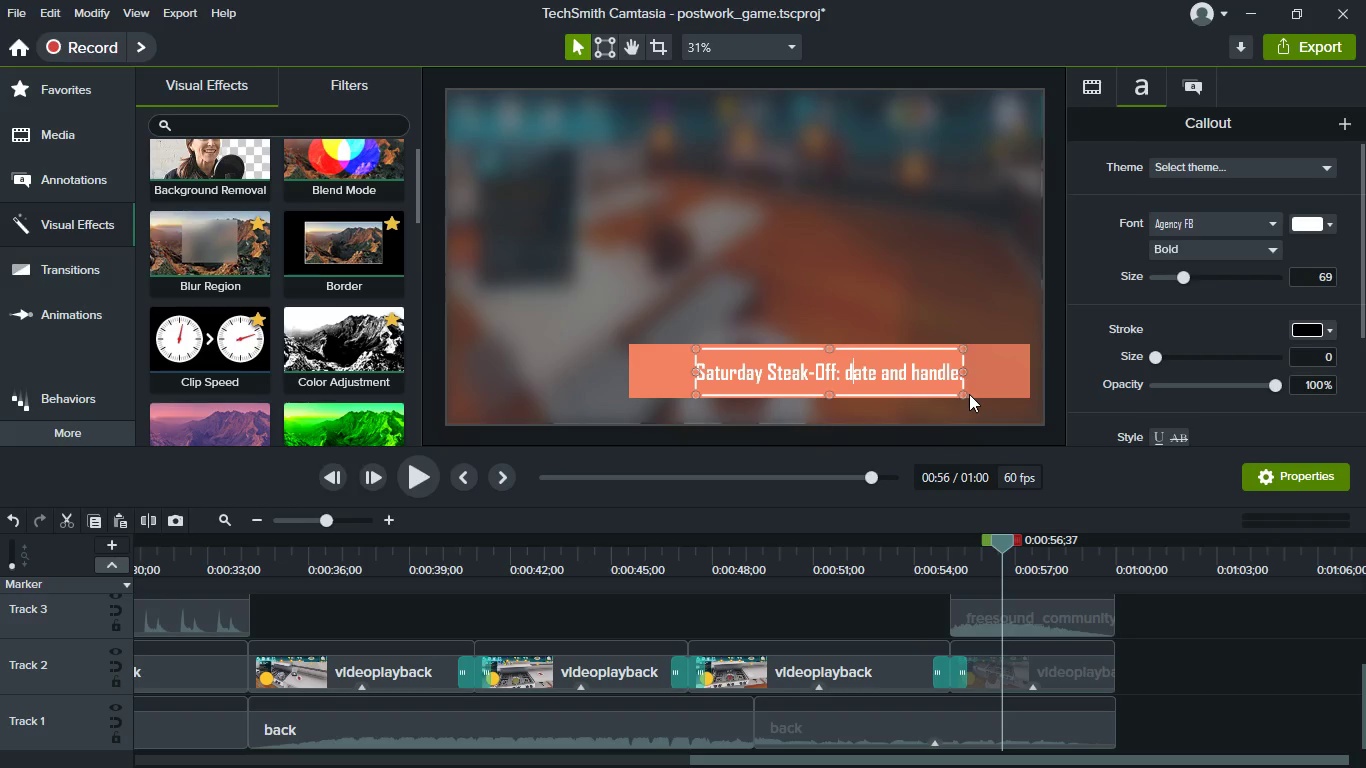 
key(ArrowRight)
 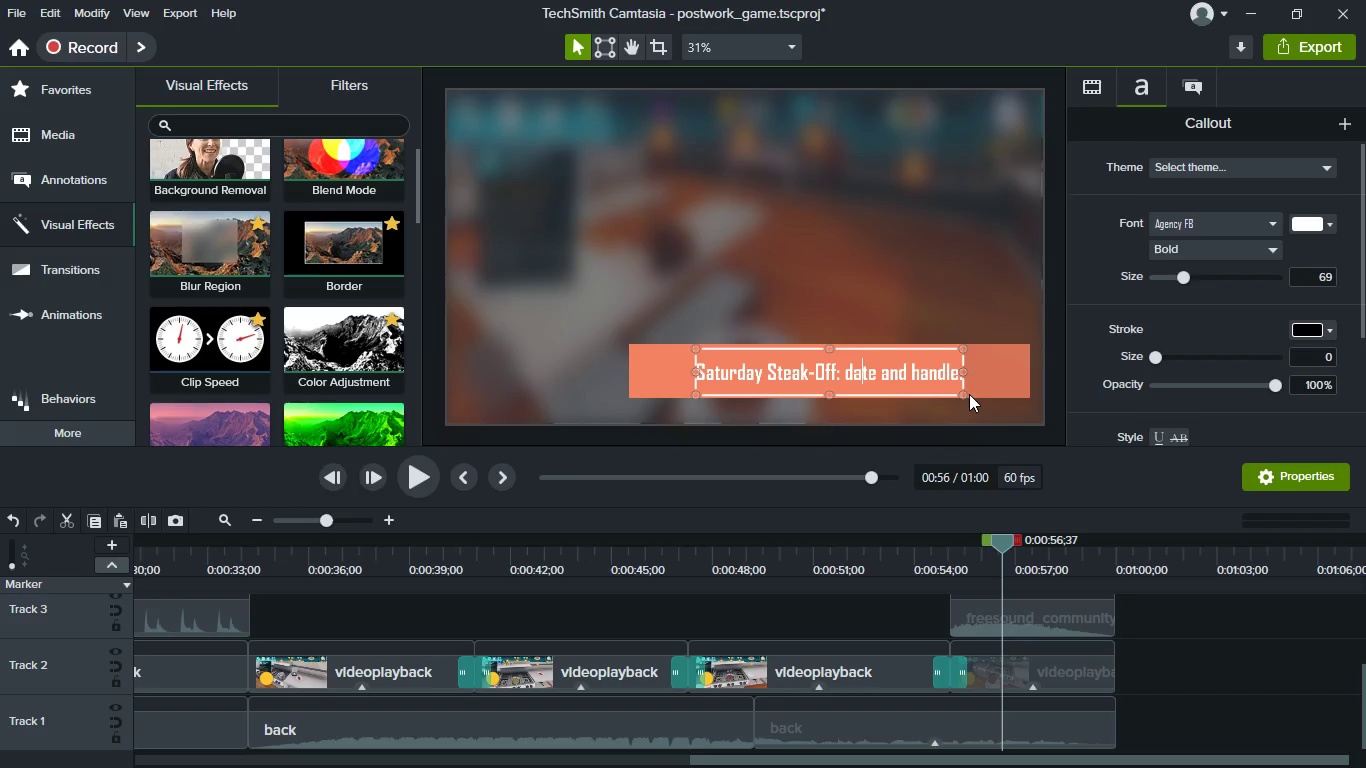 
key(ArrowRight)
 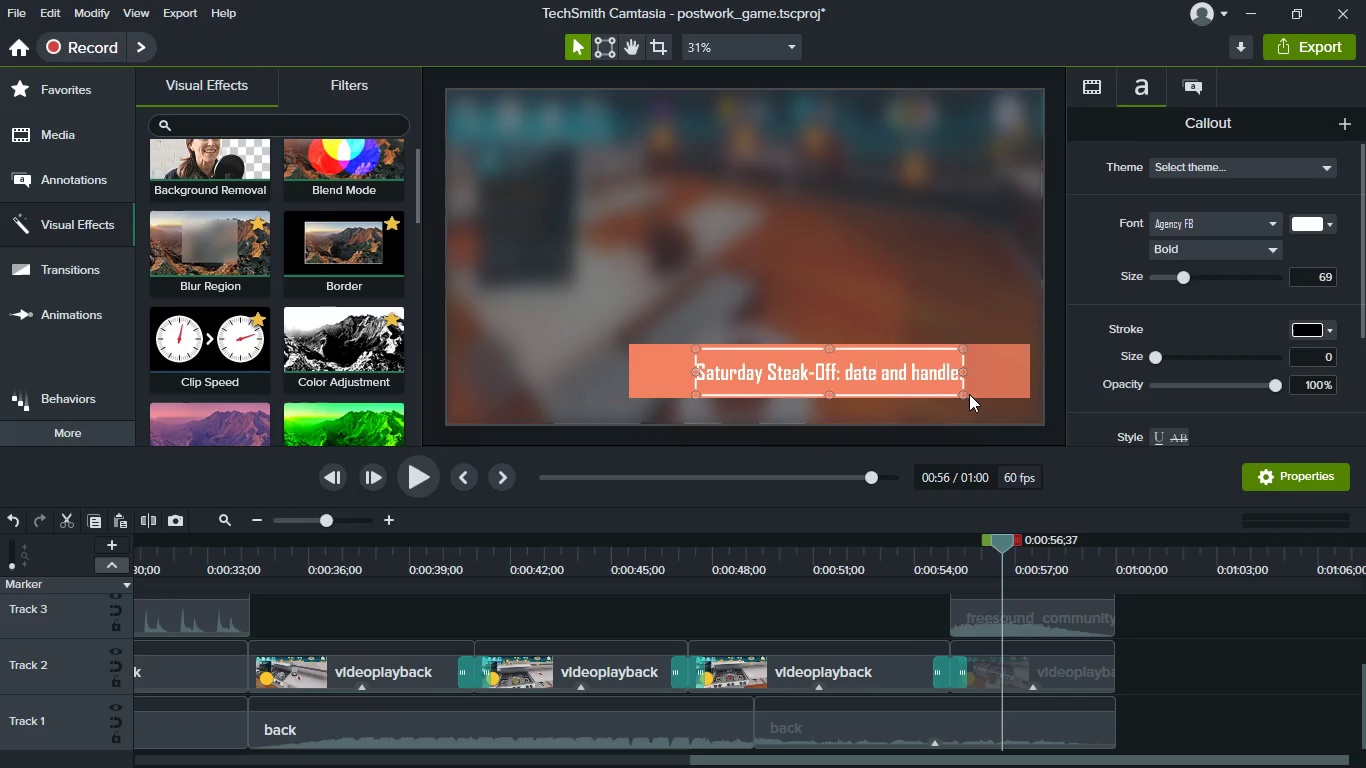 
key(ArrowRight)
 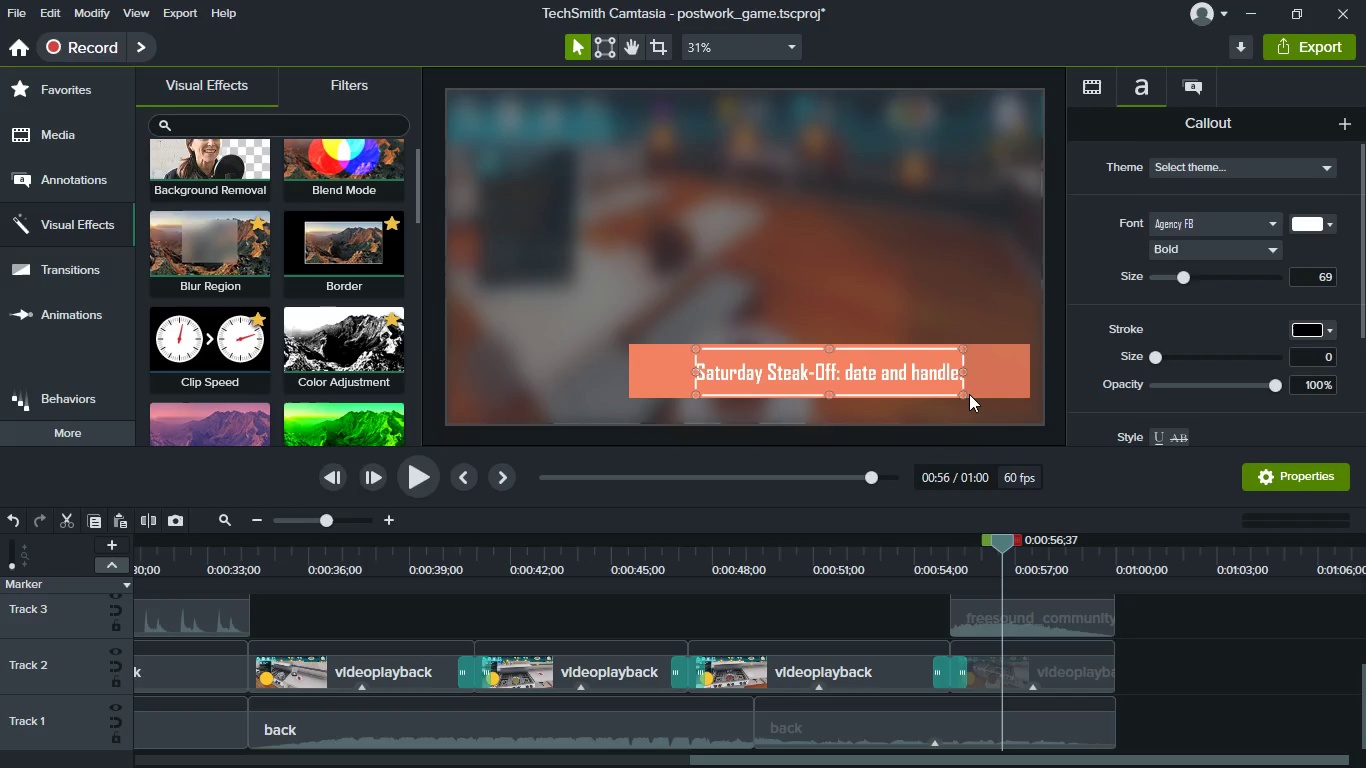 
key(Backspace)
key(Backspace)
key(Backspace)
type(2)
key(Backspace)
key(Backspace)
type(20, Apro)
key(Backspace)
type(il 2026)
 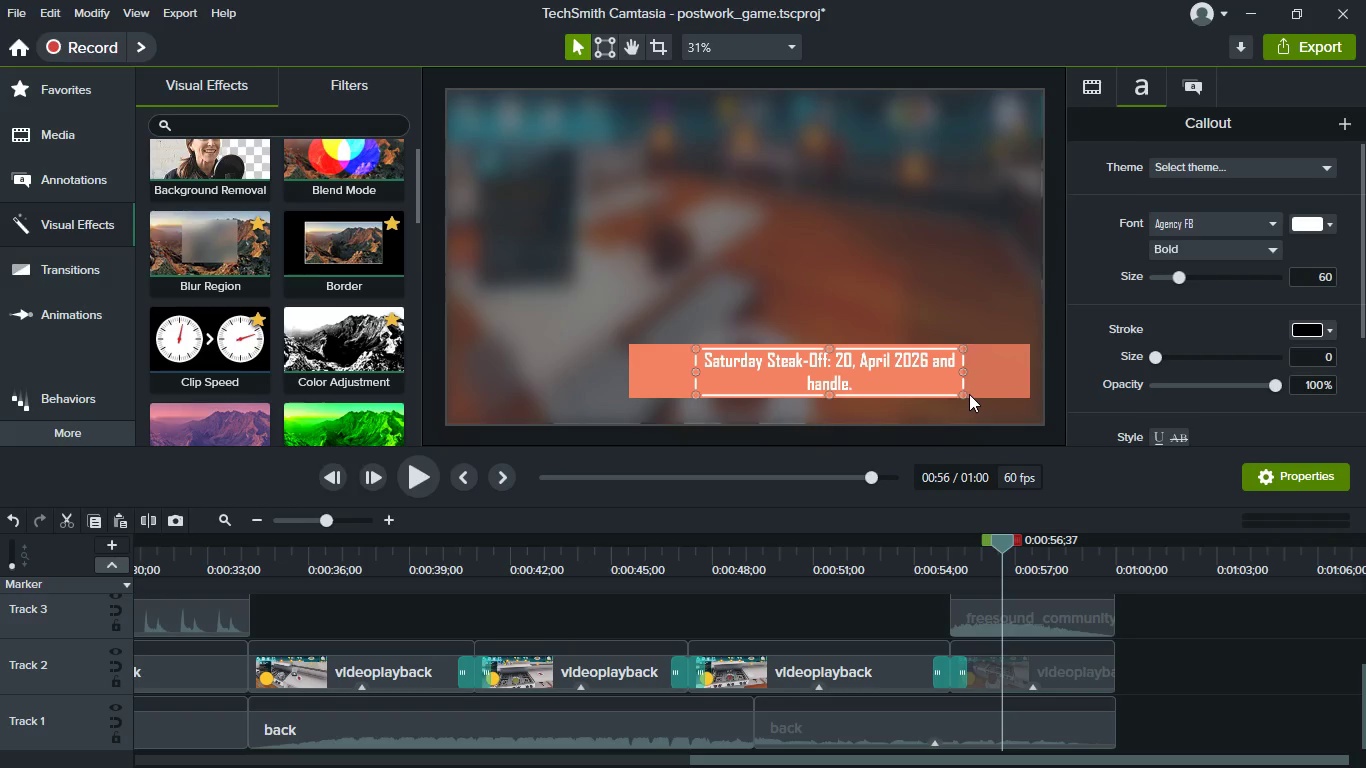 
hold_key(key=ArrowLeft, duration=0.77)
 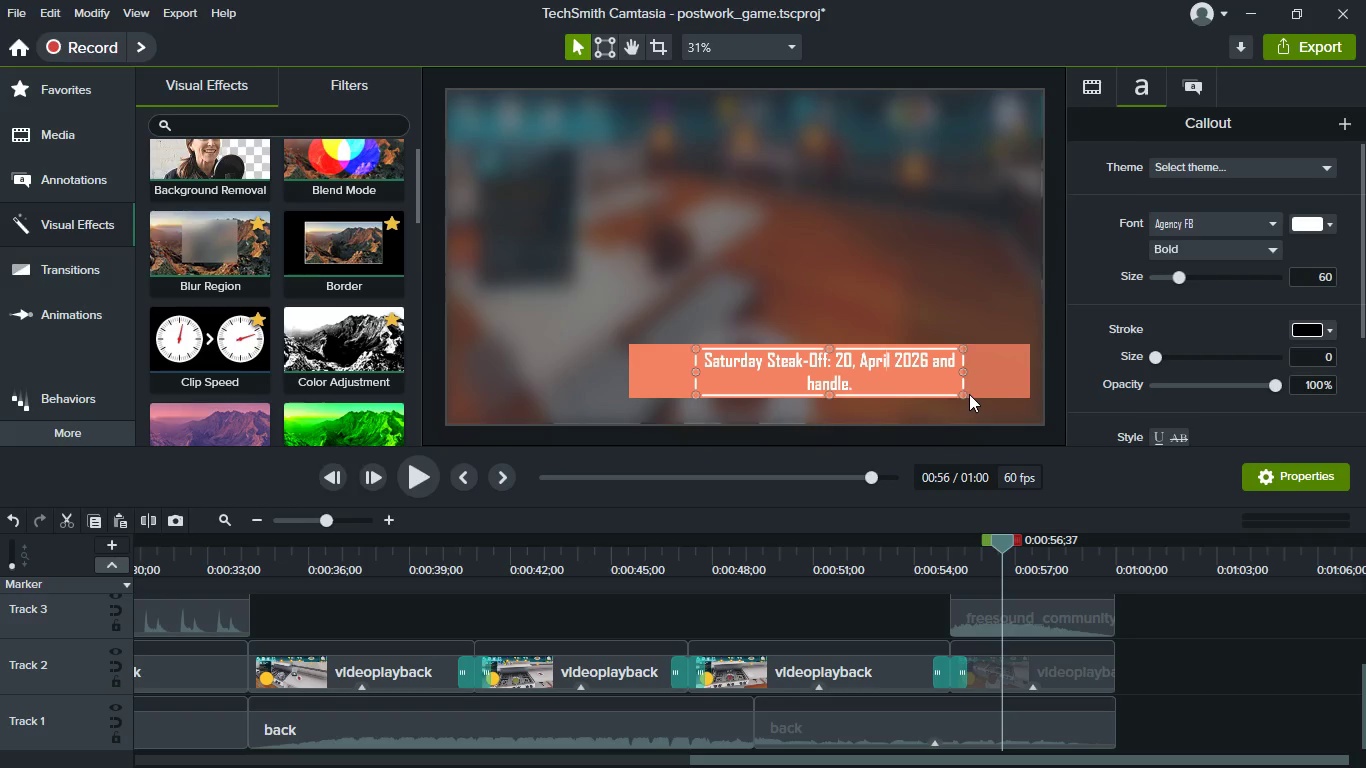 
hold_key(key=ArrowRight, duration=1.14)
 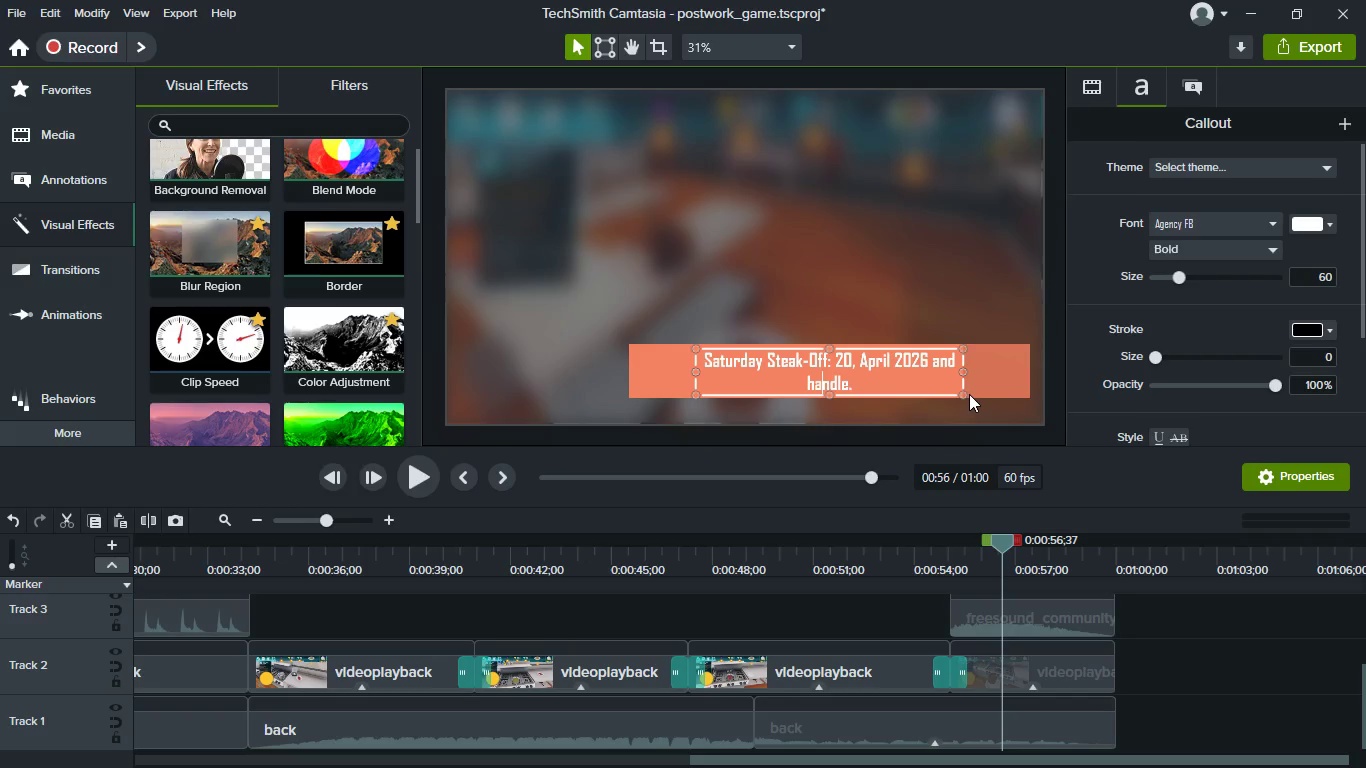 
key(ArrowRight)
 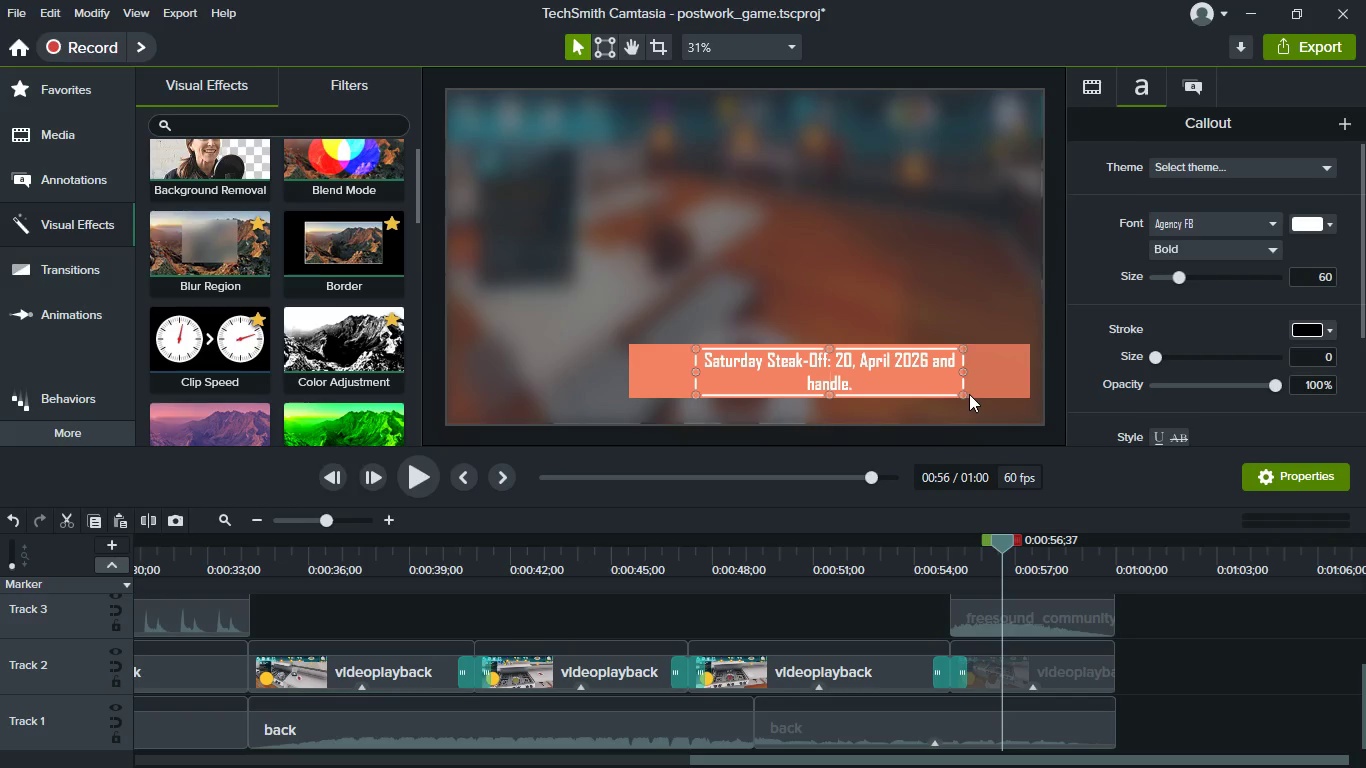 
key(ArrowRight)
 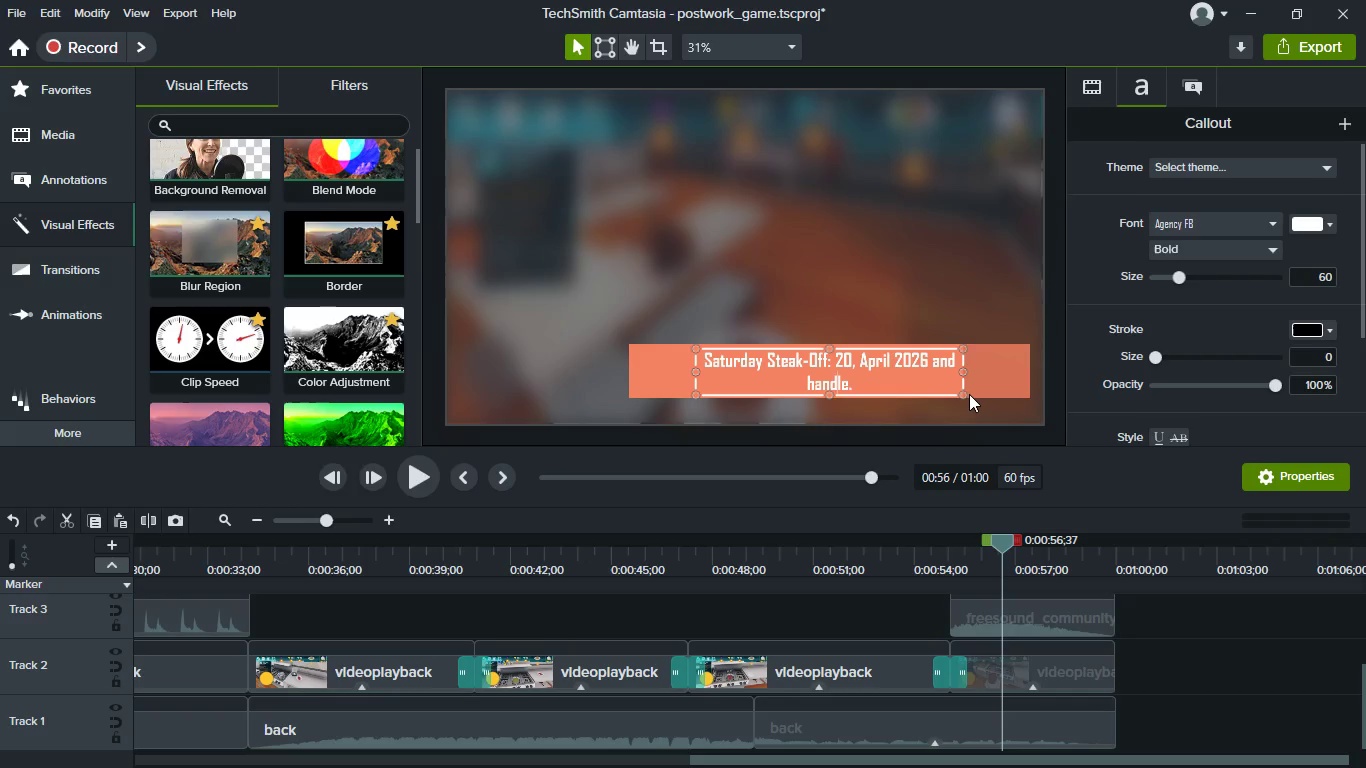 
key(ArrowRight)
 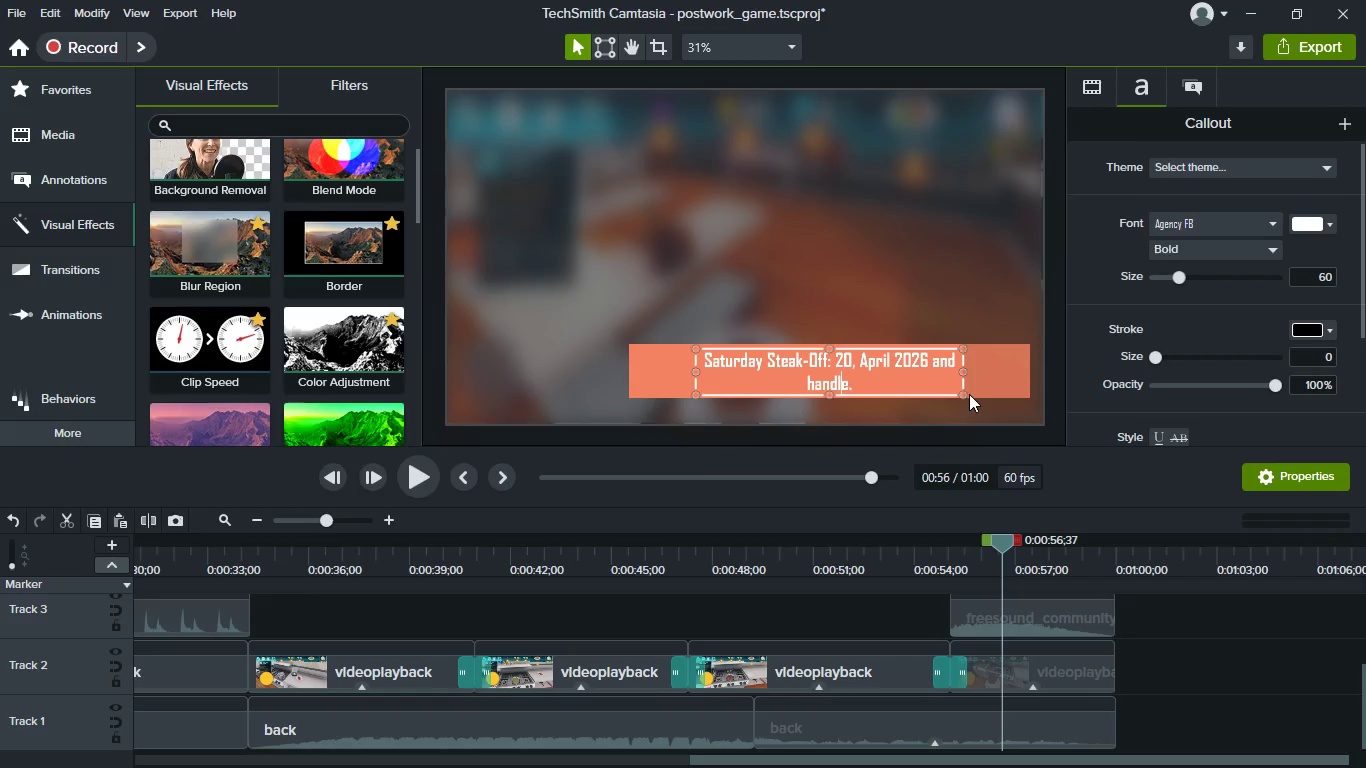 
key(ArrowRight)
 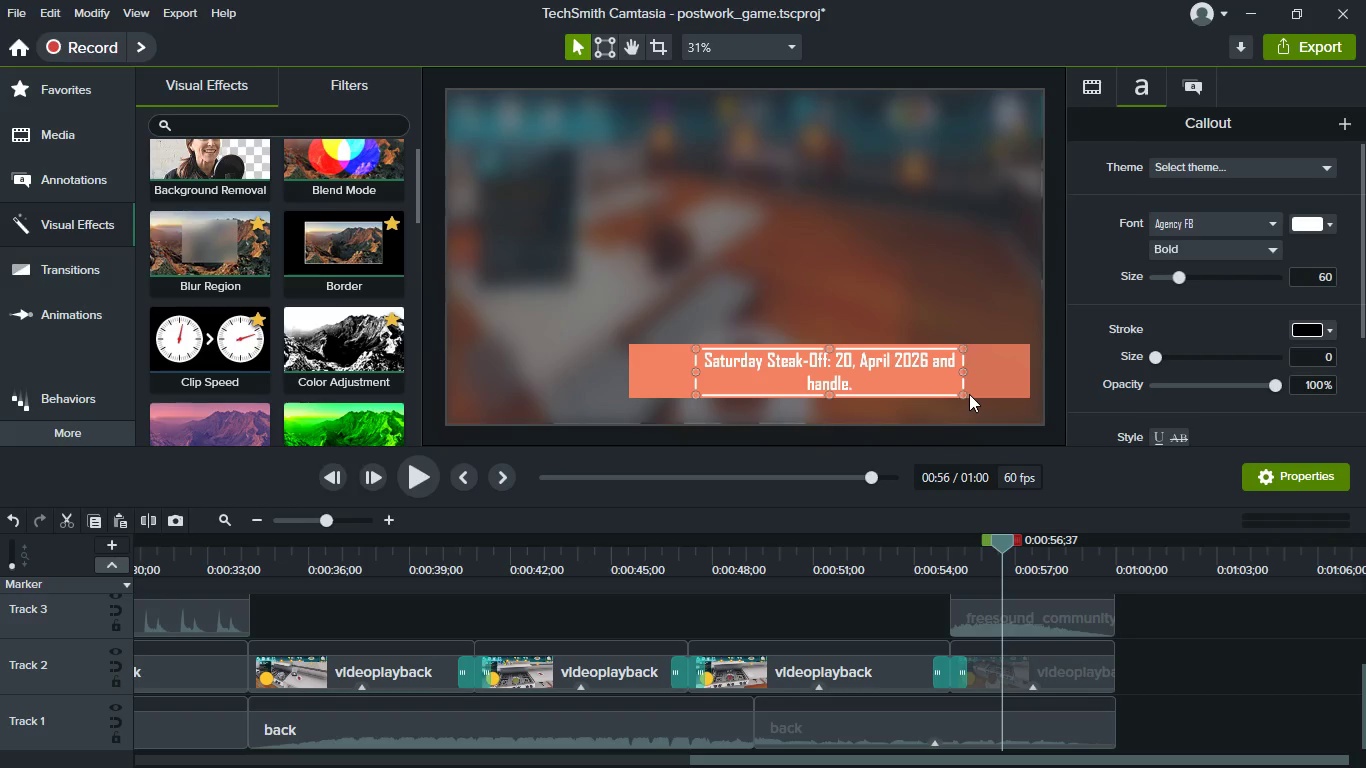 
key(Backspace)
key(Backspace)
key(Backspace)
key(Backspace)
key(Backspace)
key(Backspace)
key(Backspace)
key(Backspace)
key(Backspace)
key(Backspace)
key(Backspace)
type(, instagram@)
 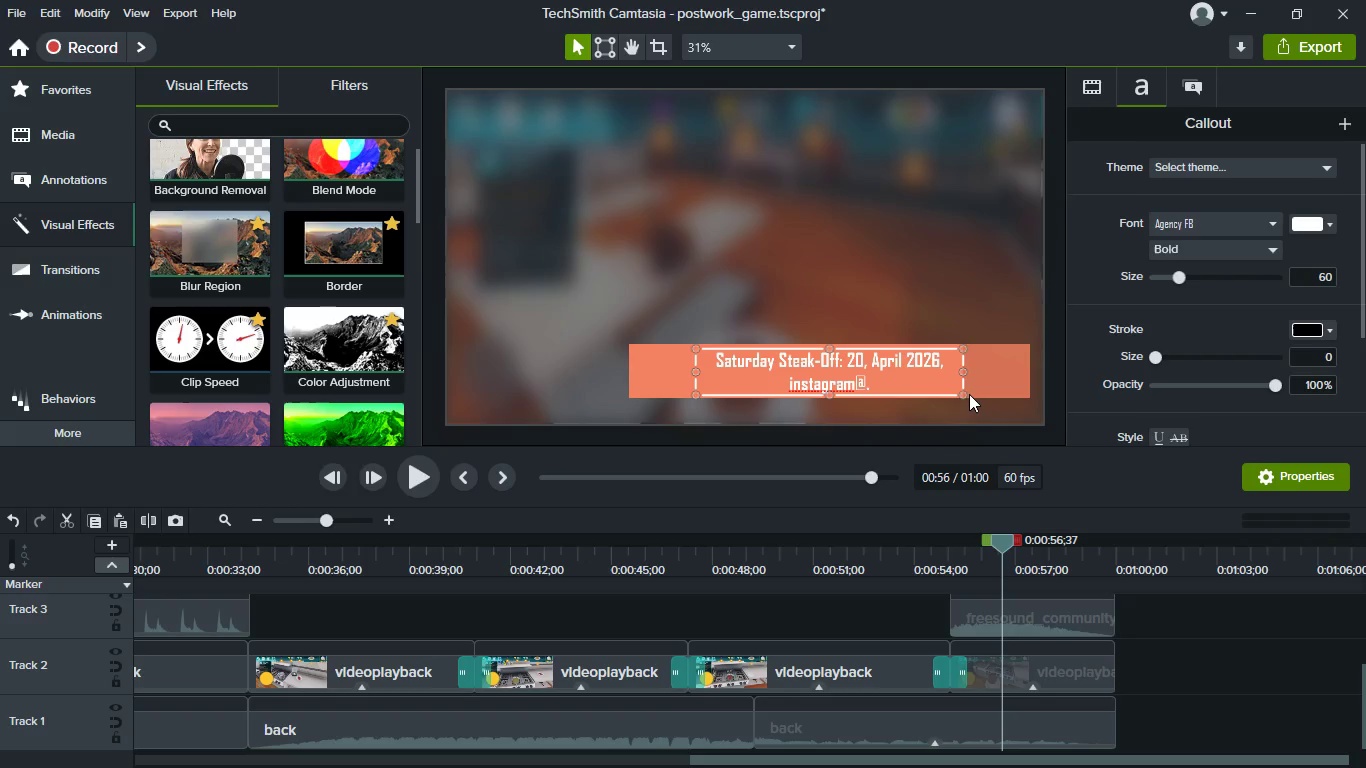 
key(Meta+MetaLeft)